 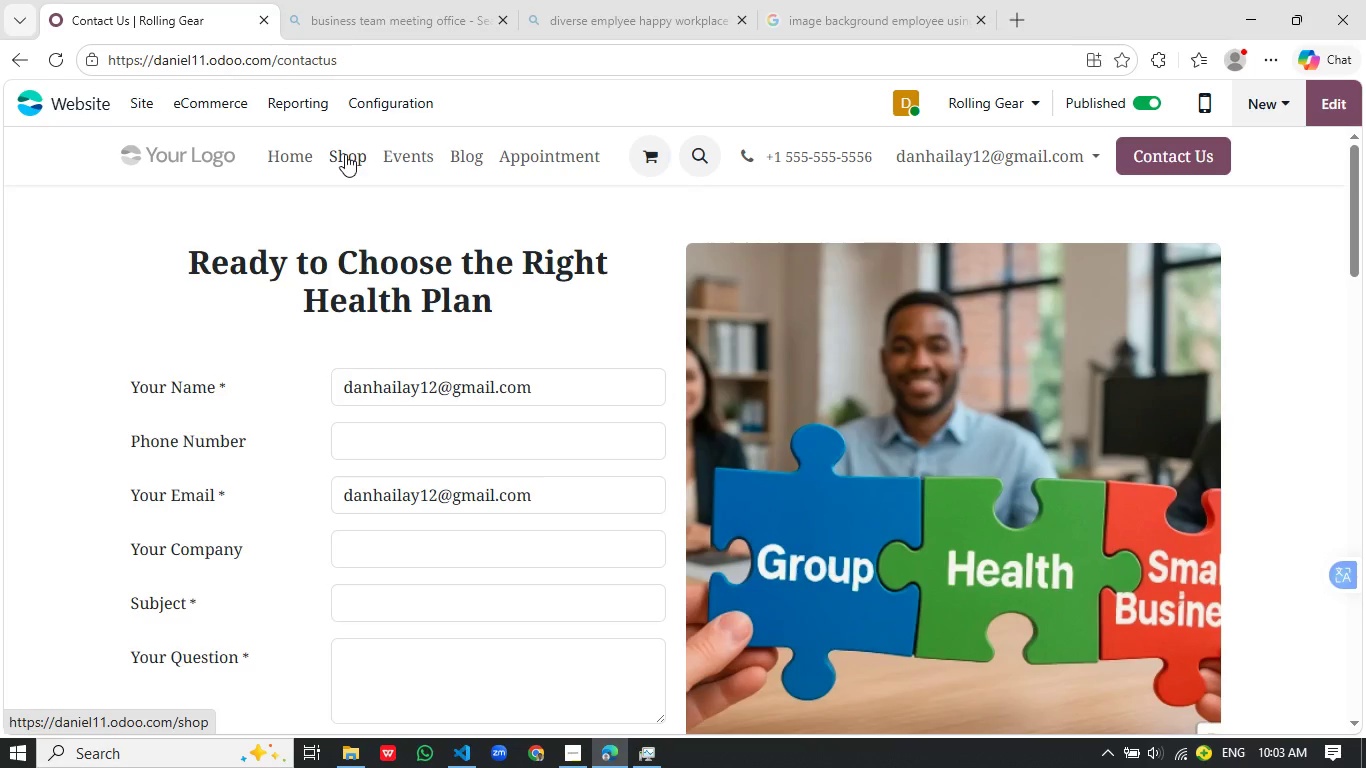 
left_click([338, 157])
 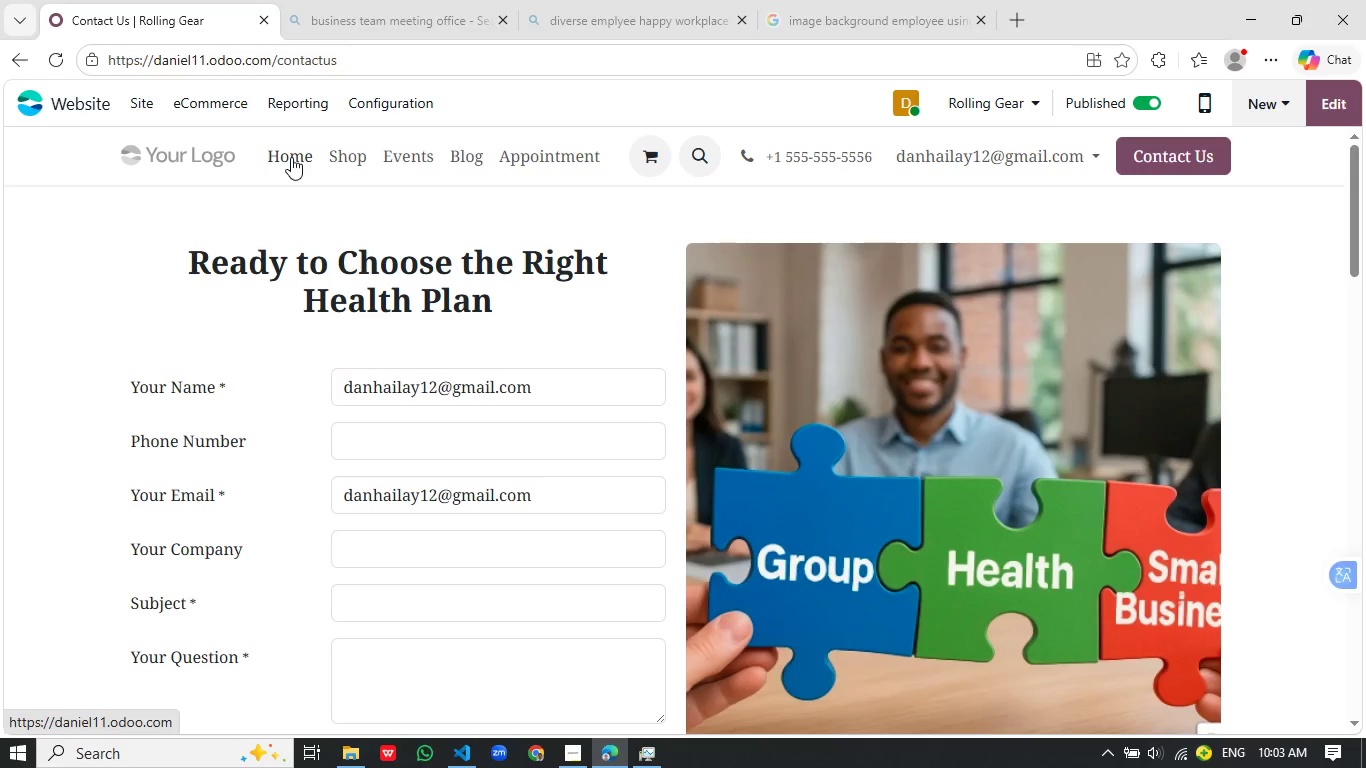 
scroll: coordinate [386, 279], scroll_direction: up, amount: 1.0
 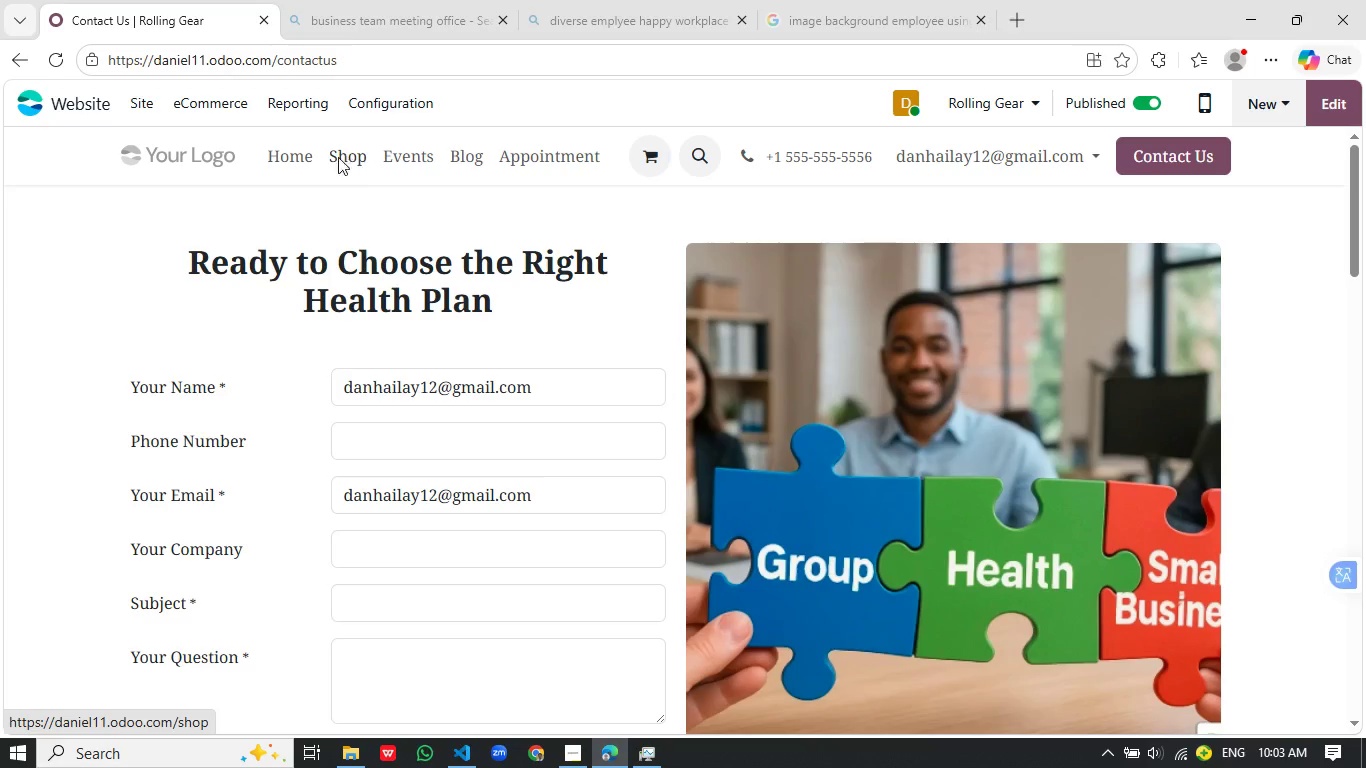 
mouse_move([308, 154])
 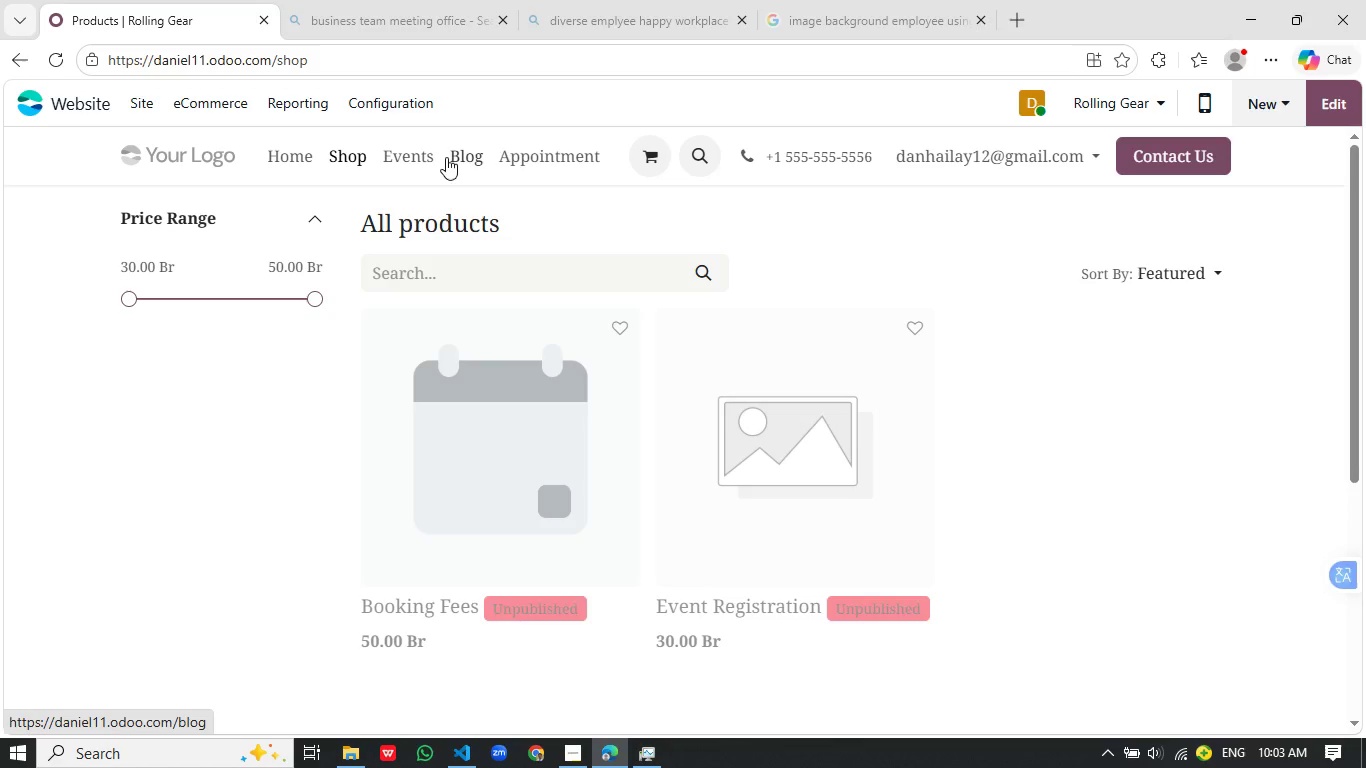 
left_click([446, 157])
 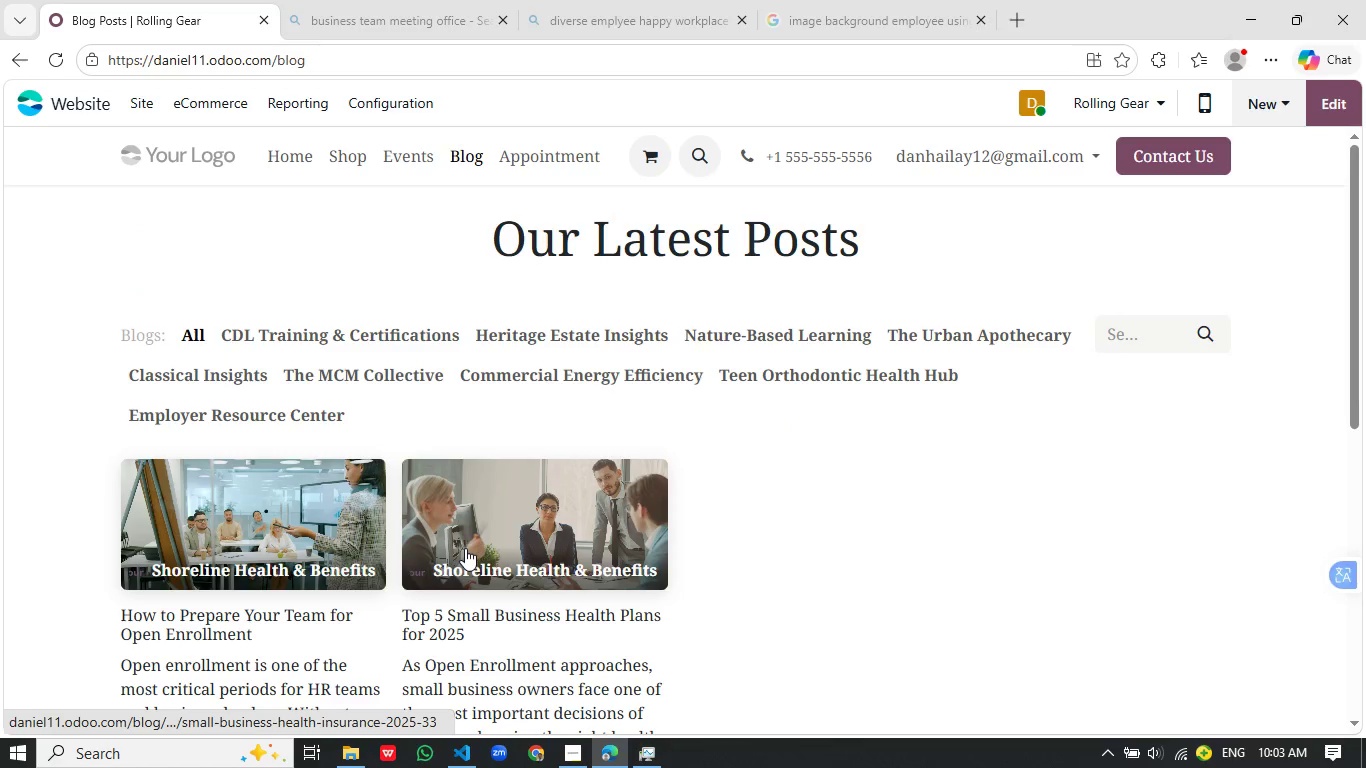 
scroll: coordinate [465, 548], scroll_direction: down, amount: 3.0
 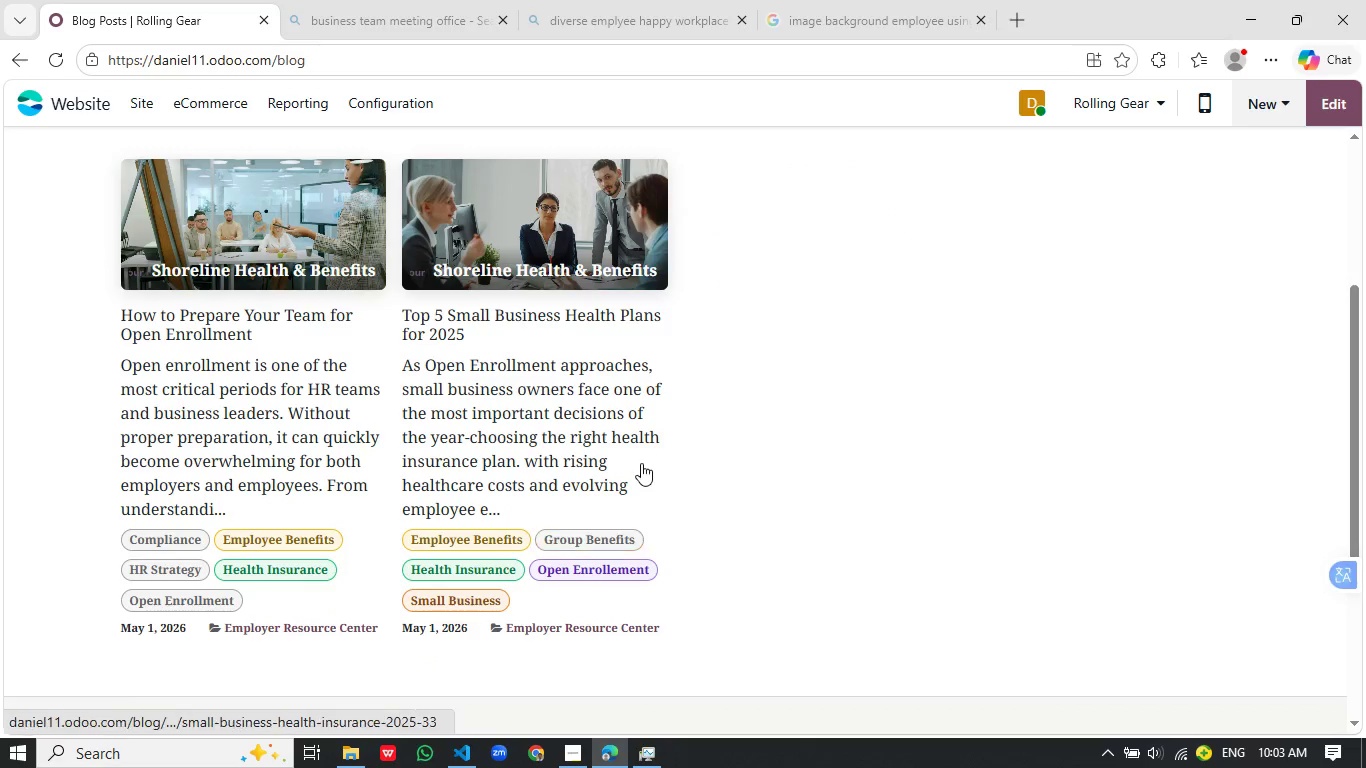 
scroll: coordinate [650, 453], scroll_direction: up, amount: 1.0
 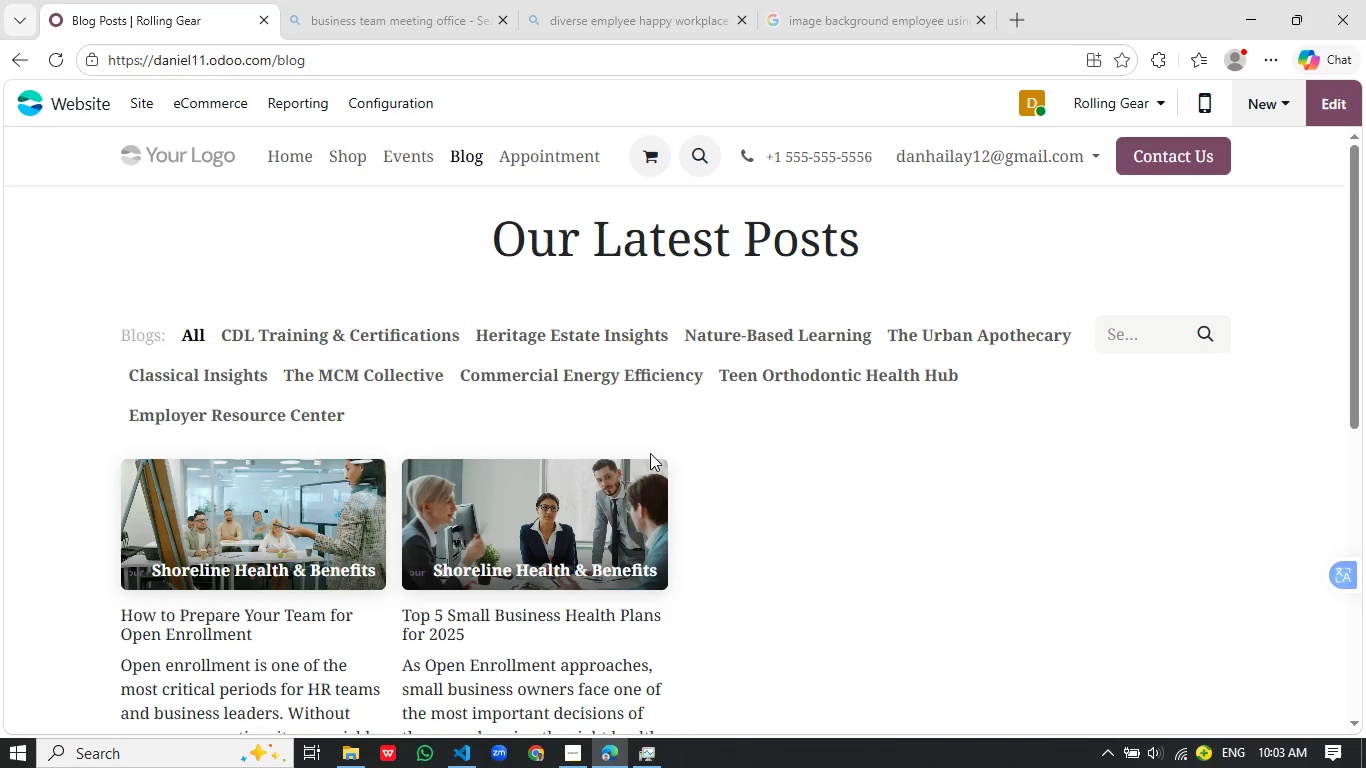 
left_click([565, 410])
 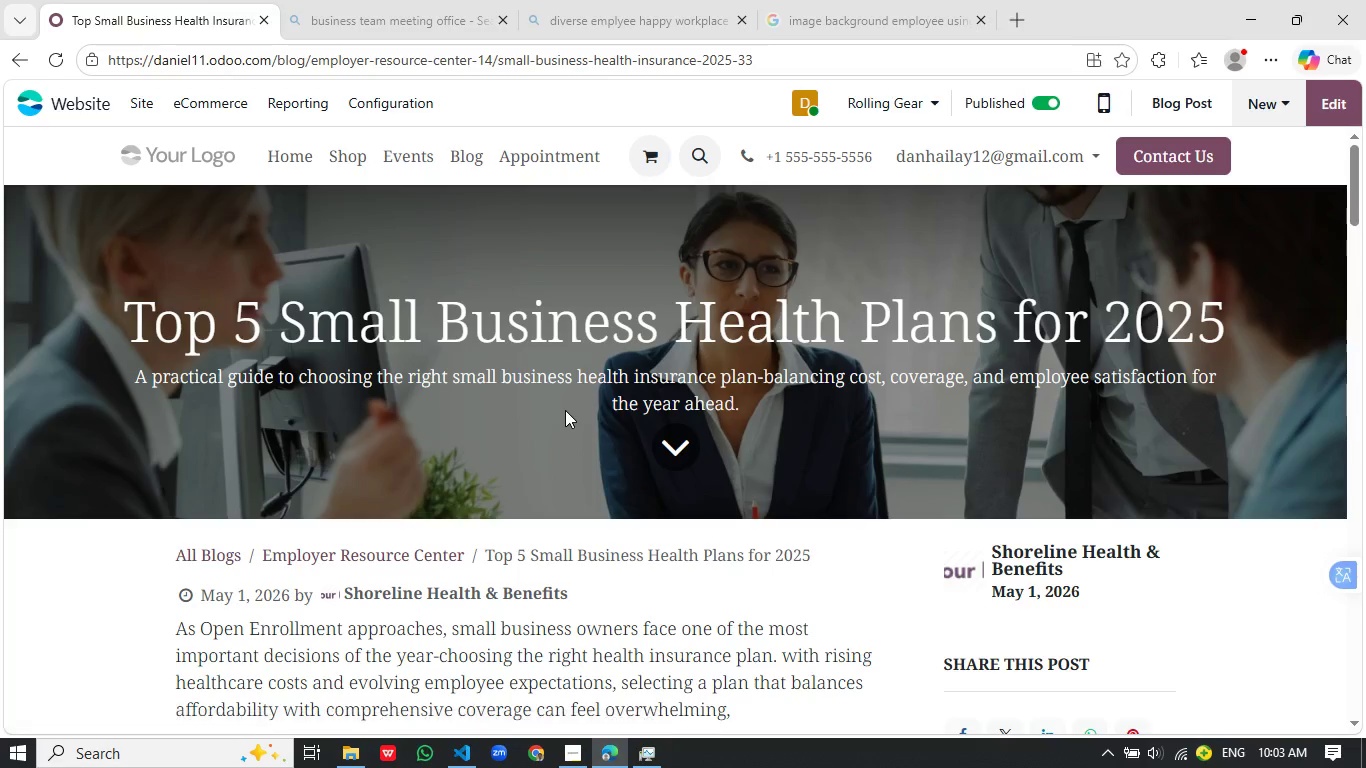 
scroll: coordinate [565, 410], scroll_direction: down, amount: 9.0
 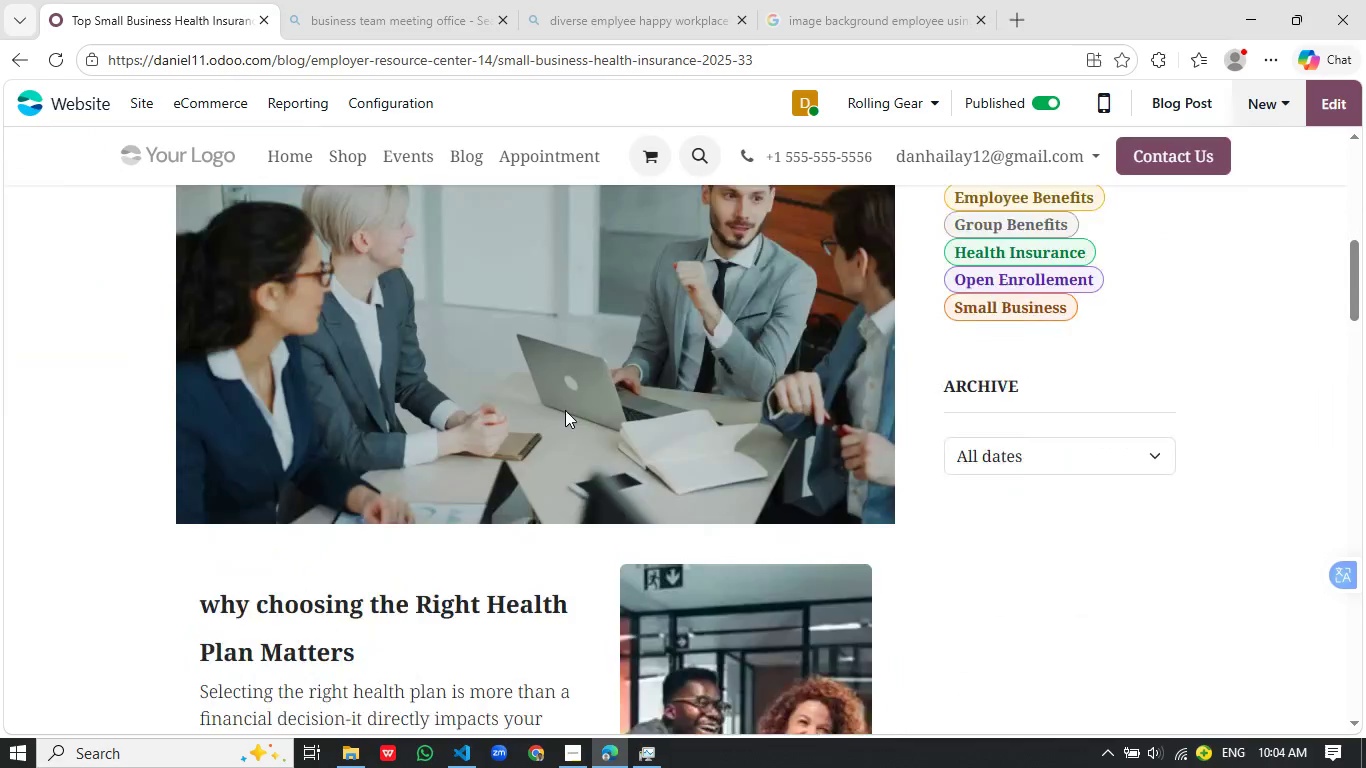 
scroll: coordinate [565, 410], scroll_direction: up, amount: 4.0
 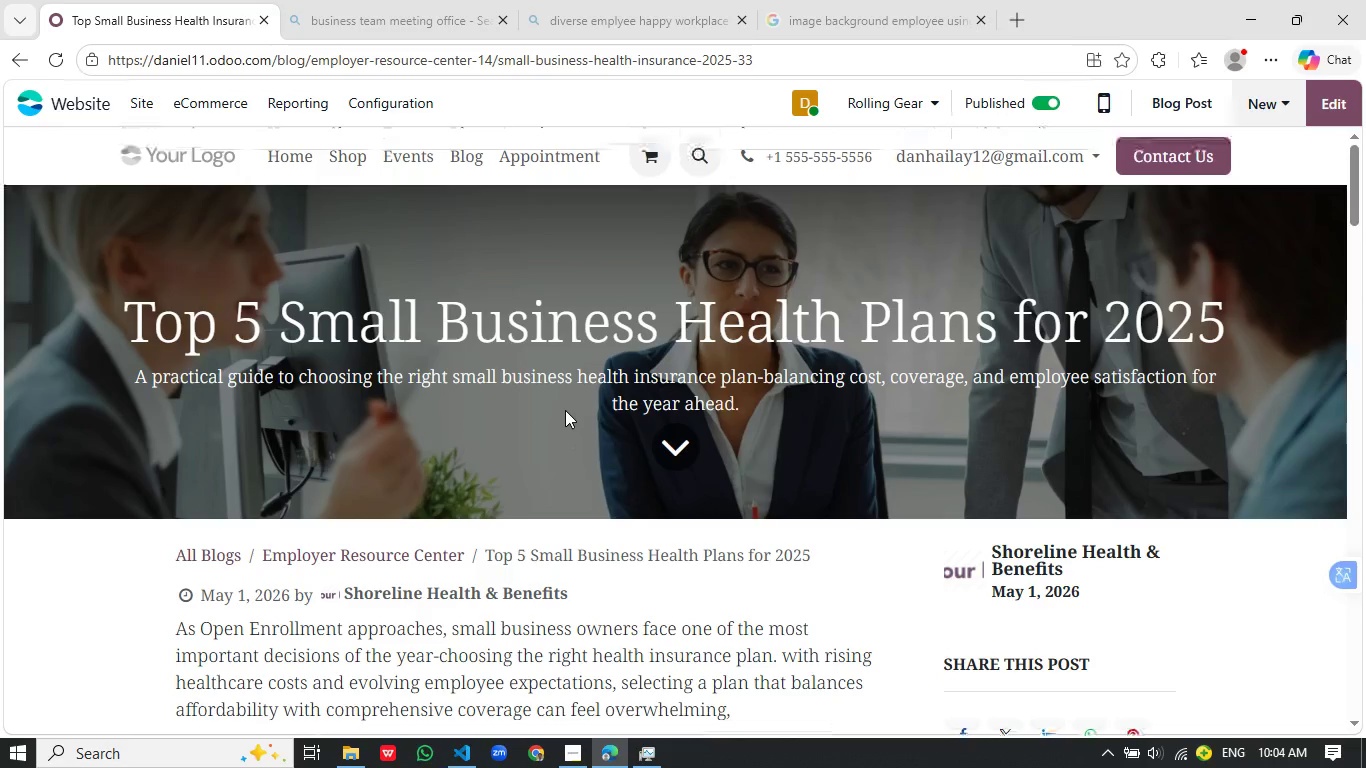 
scroll: coordinate [565, 410], scroll_direction: down, amount: 11.0
 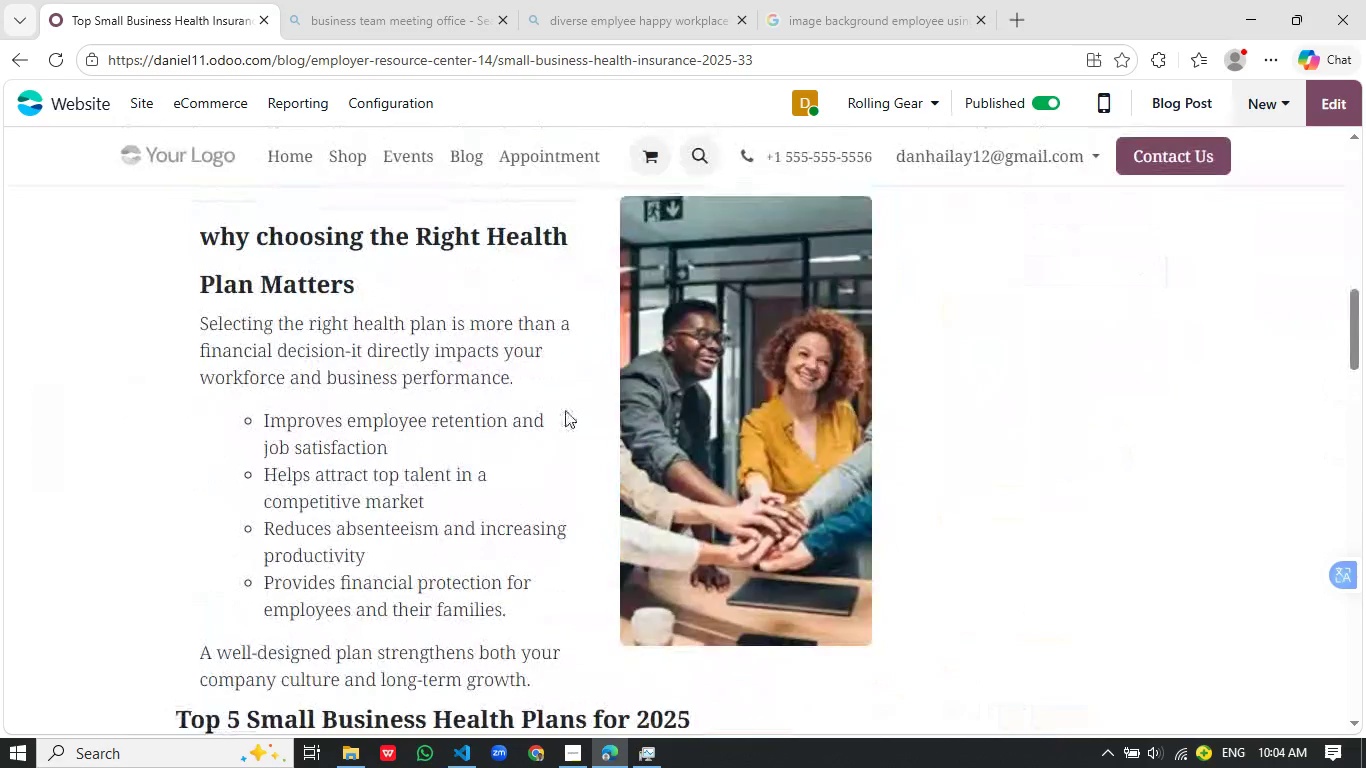 
scroll: coordinate [565, 410], scroll_direction: none, amount: 0.0
 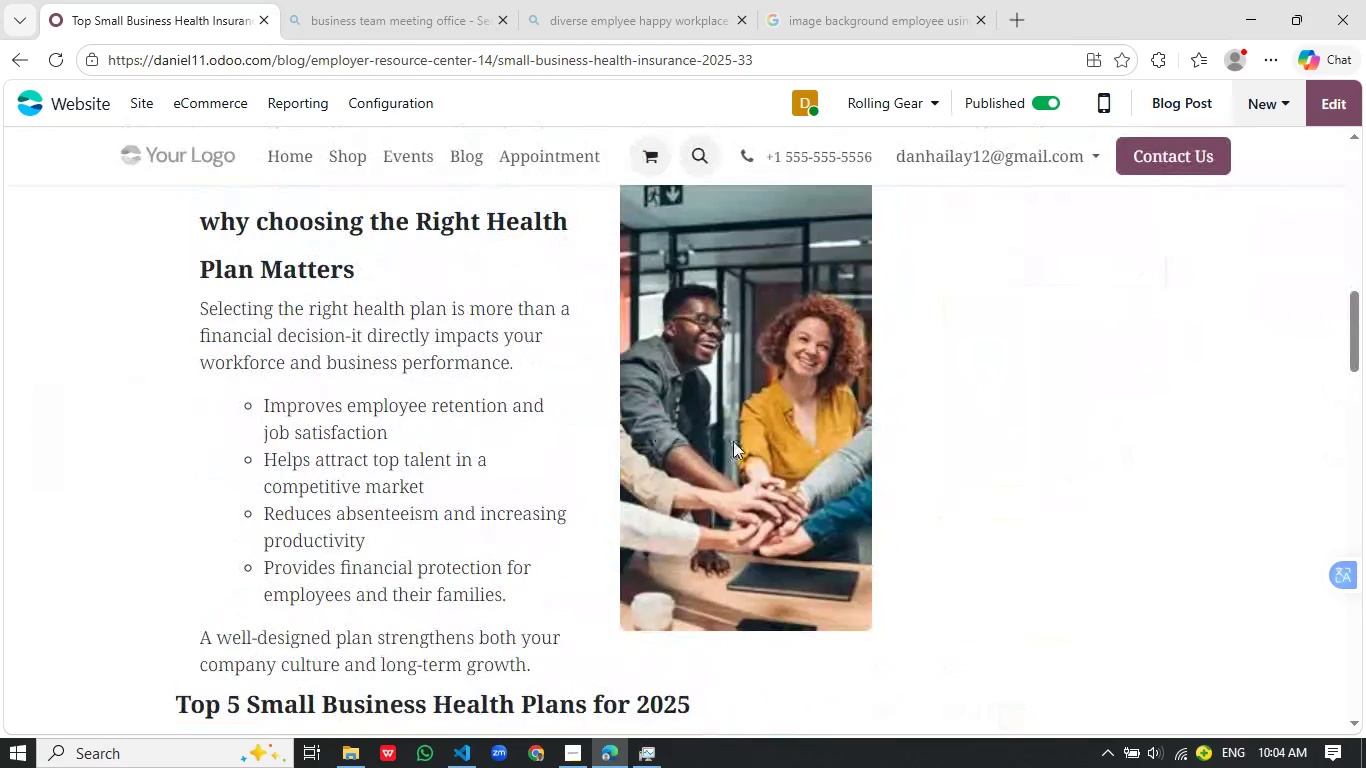 
left_click([733, 441])
 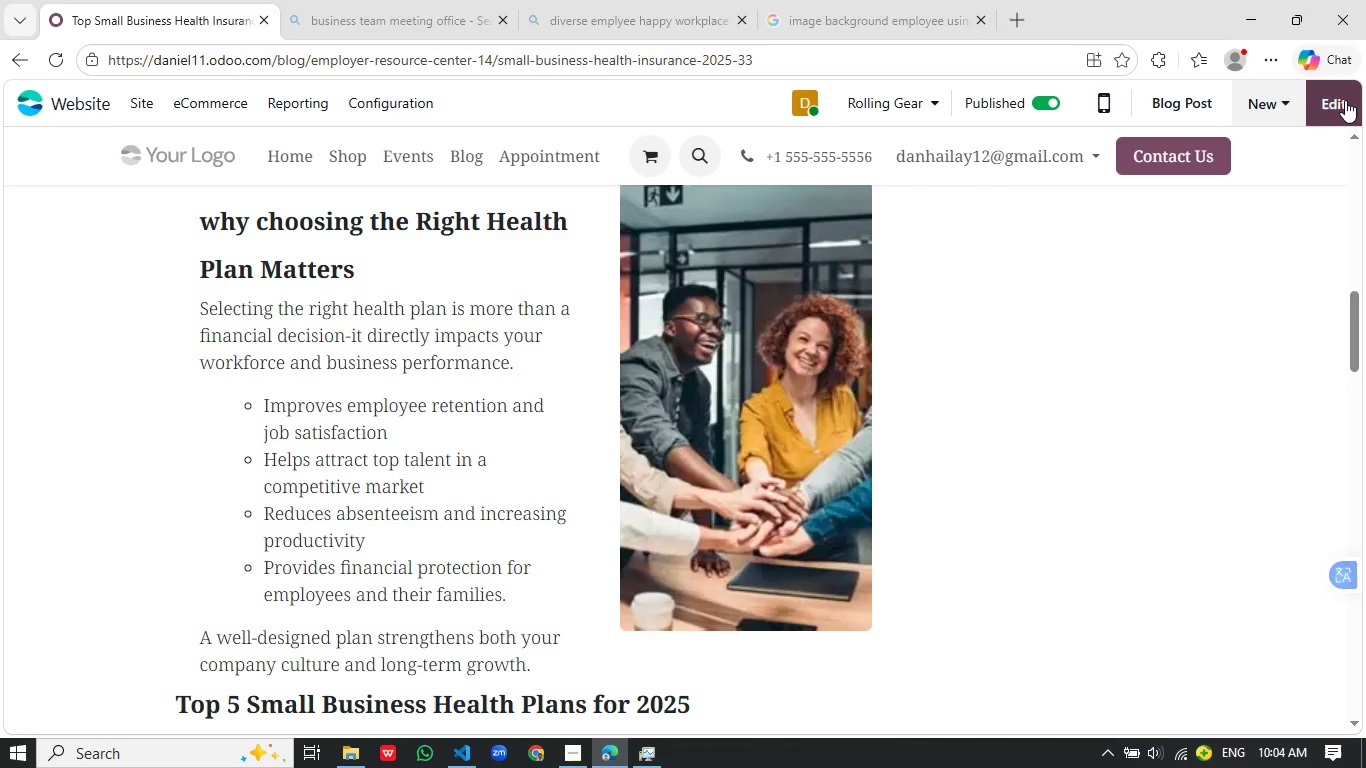 
left_click([1345, 100])
 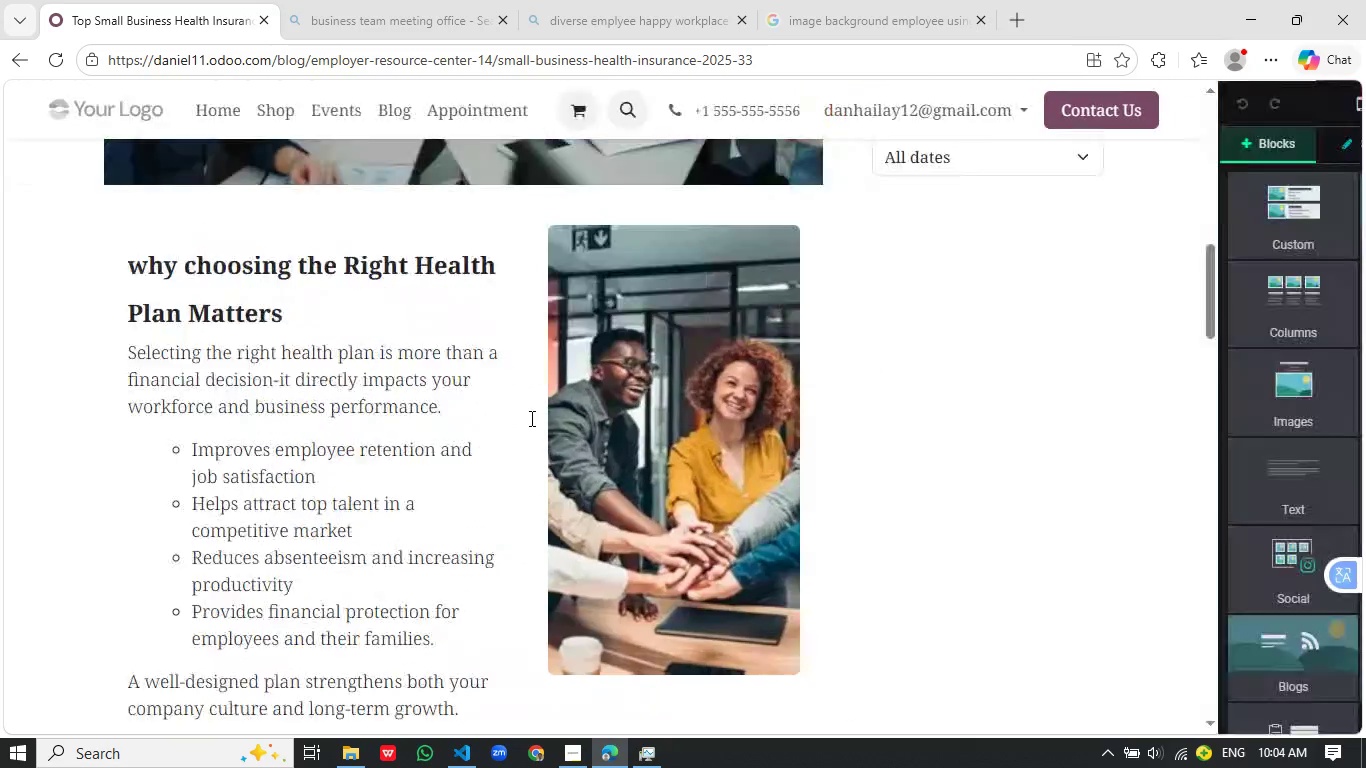 
scroll: coordinate [530, 418], scroll_direction: up, amount: 2.0
 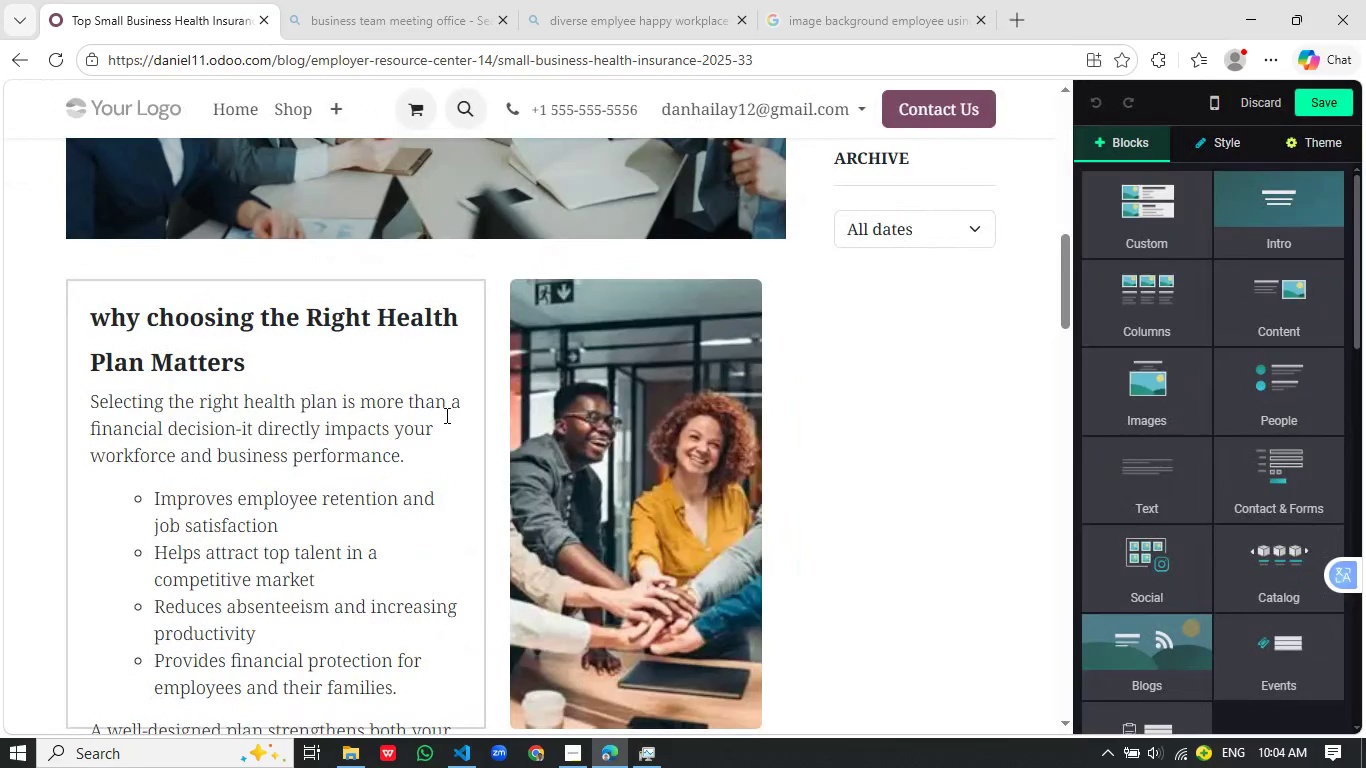 
scroll: coordinate [445, 415], scroll_direction: down, amount: 1.0
 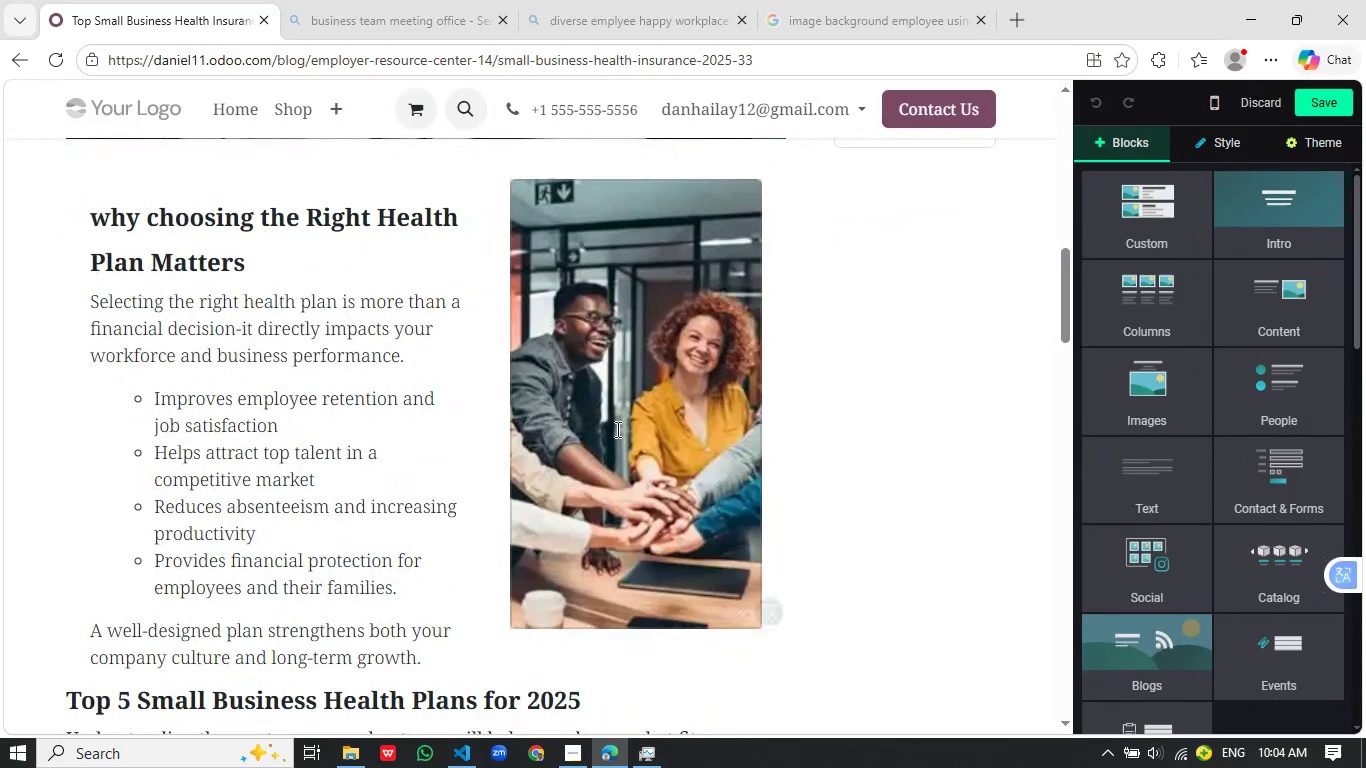 
left_click([616, 429])
 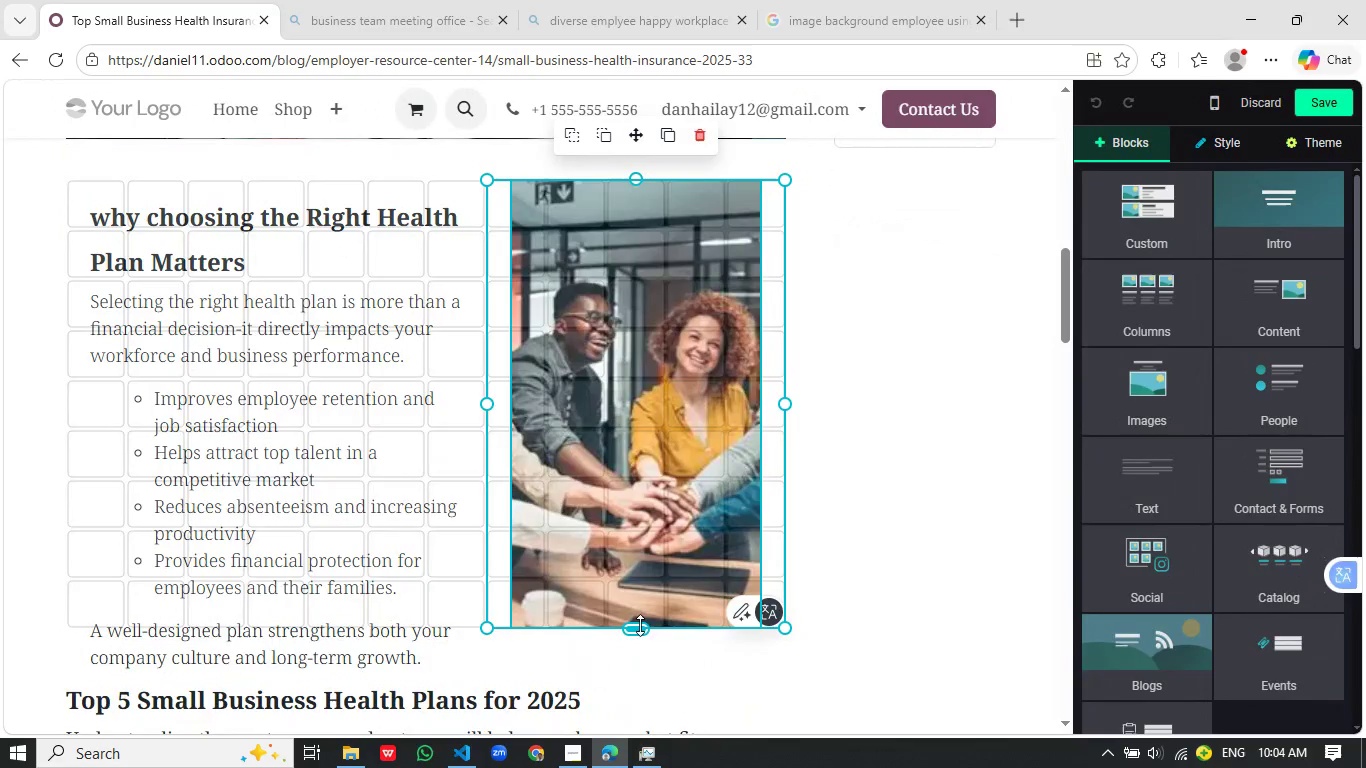 
left_click_drag(start_coordinate=[640, 625], to_coordinate=[623, 668])
 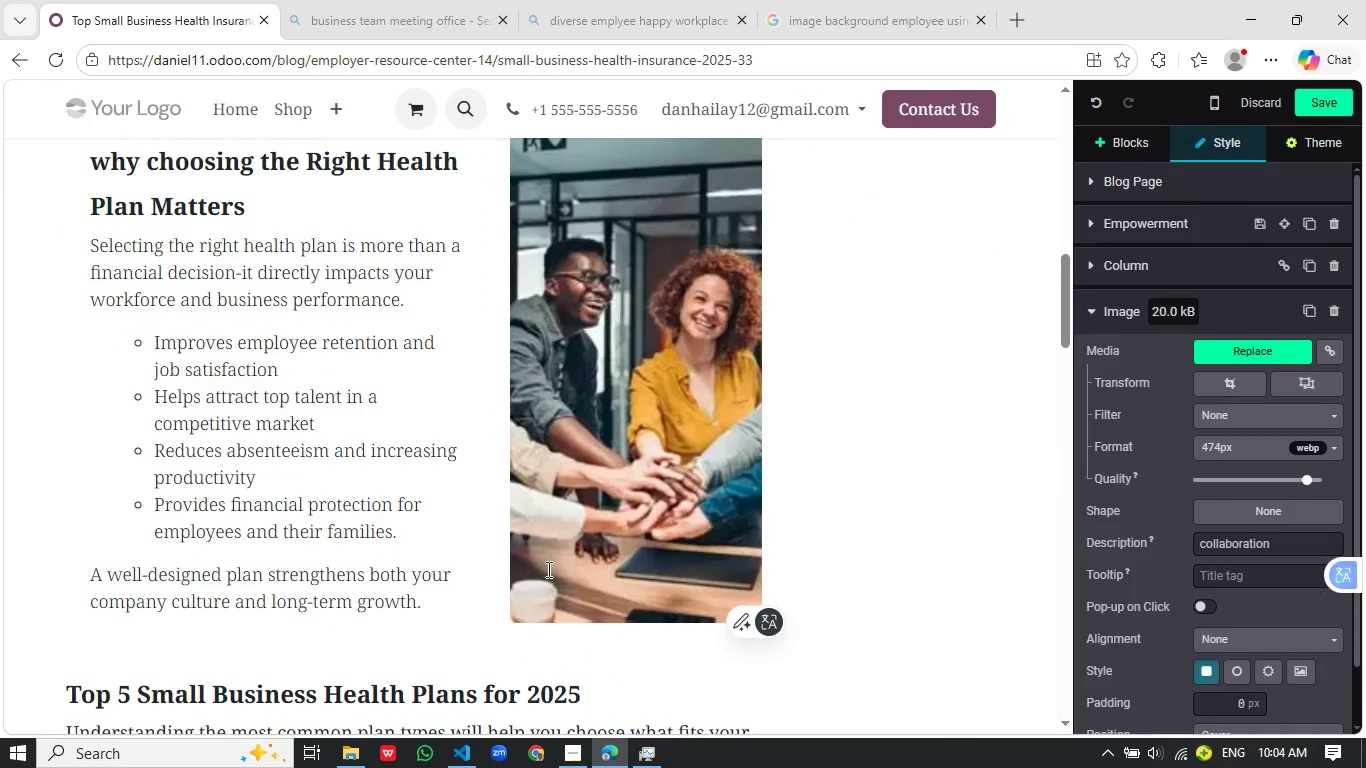 
scroll: coordinate [549, 568], scroll_direction: down, amount: 1.0
 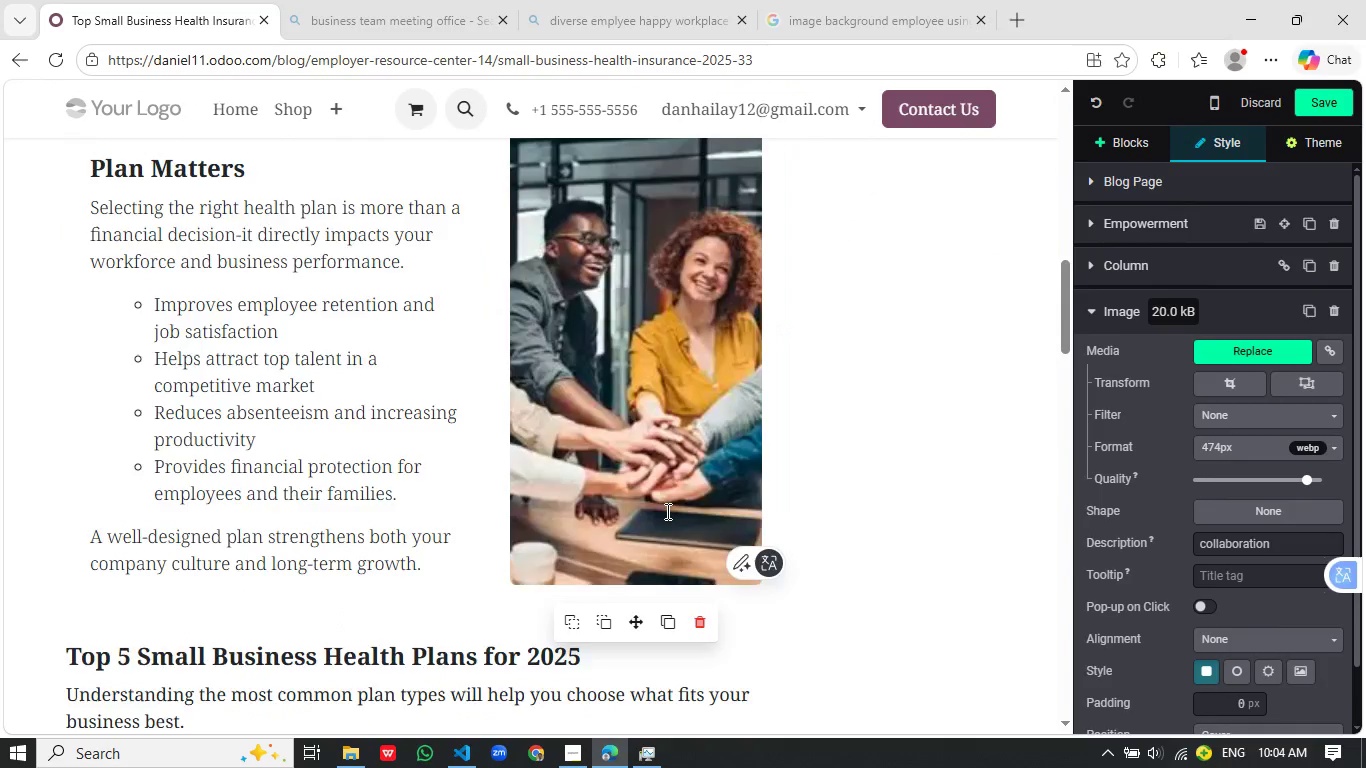 
left_click([346, 498])
 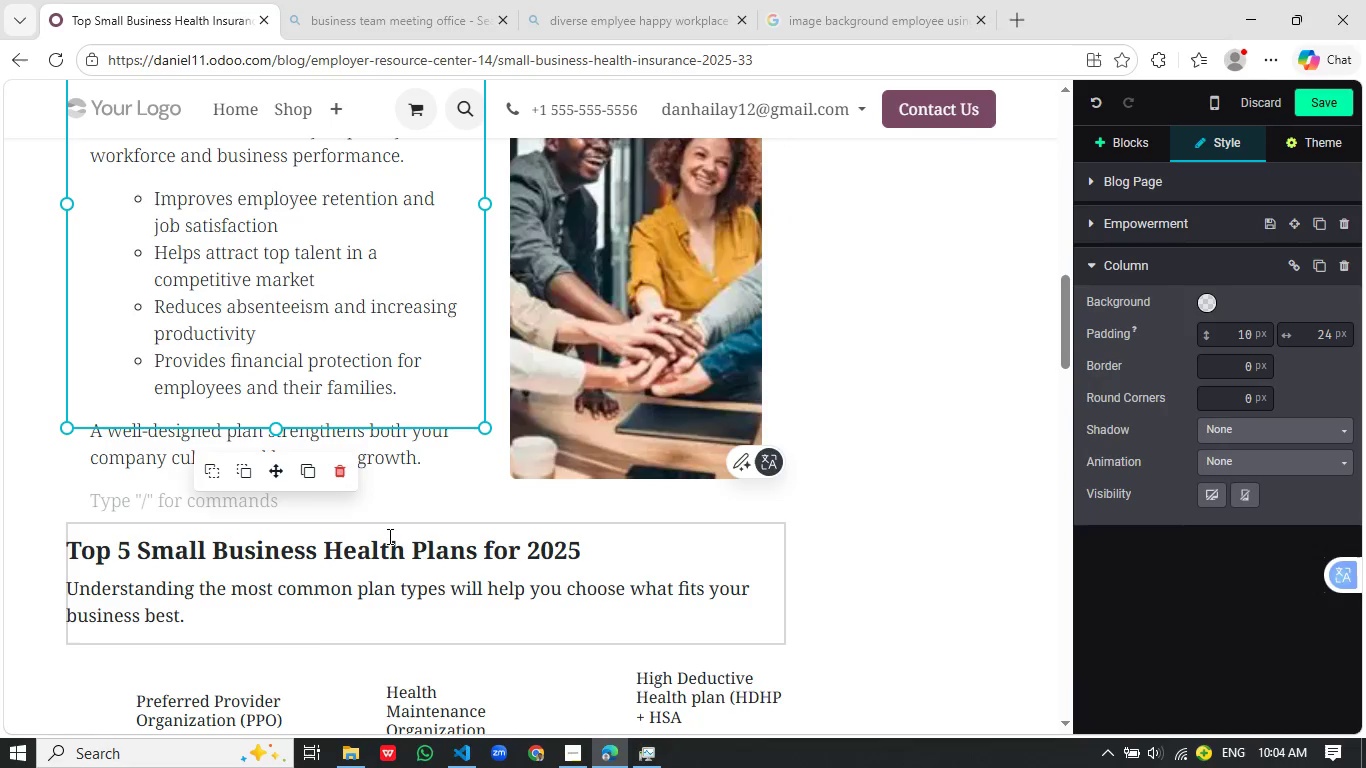 
scroll: coordinate [306, 648], scroll_direction: down, amount: 1.0
 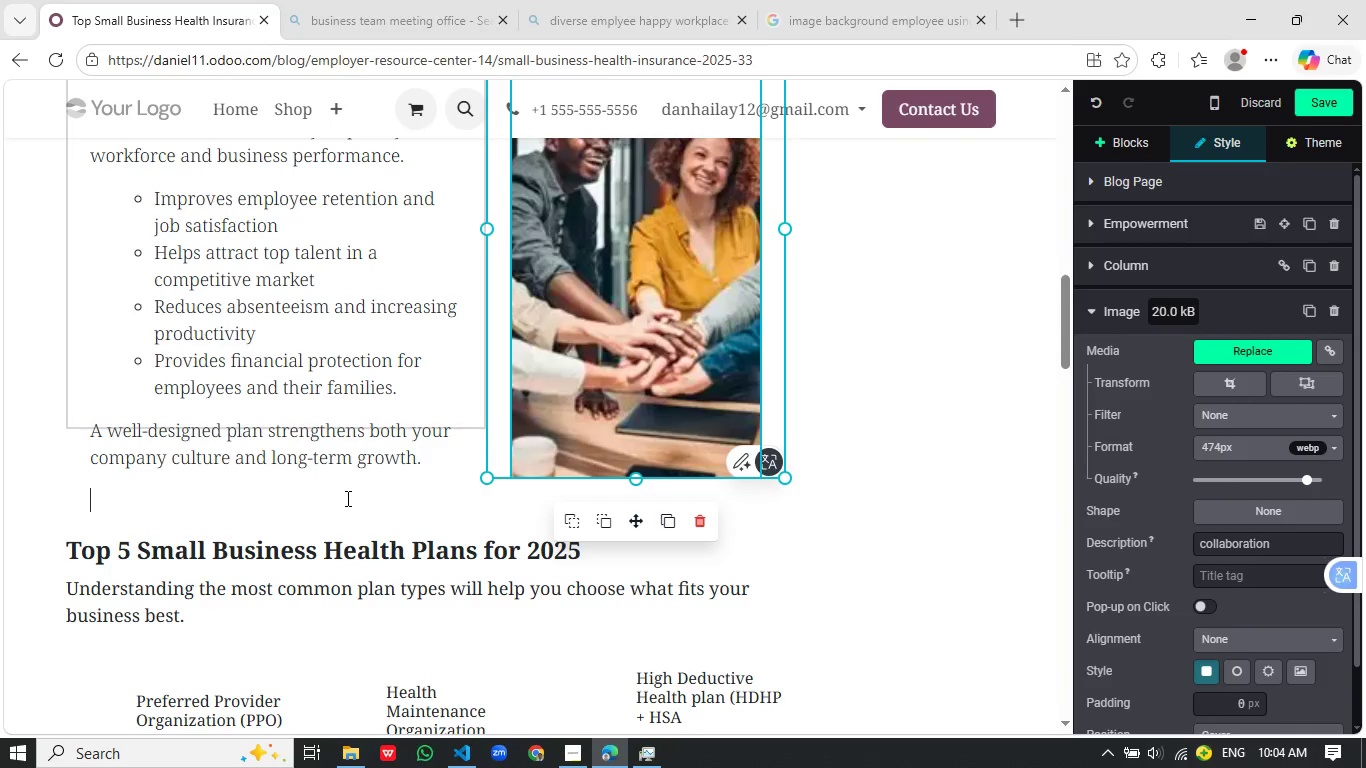 
left_click([389, 536])
 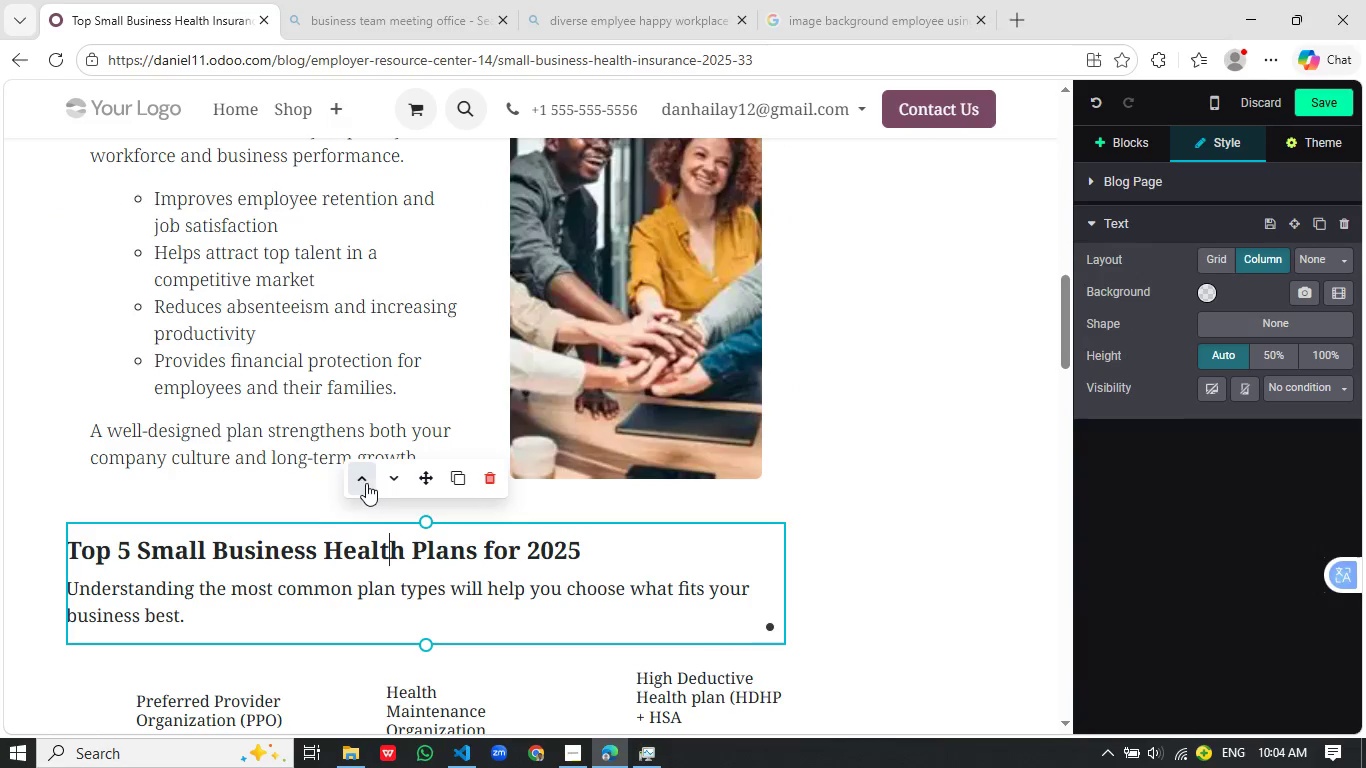 
left_click([366, 483])
 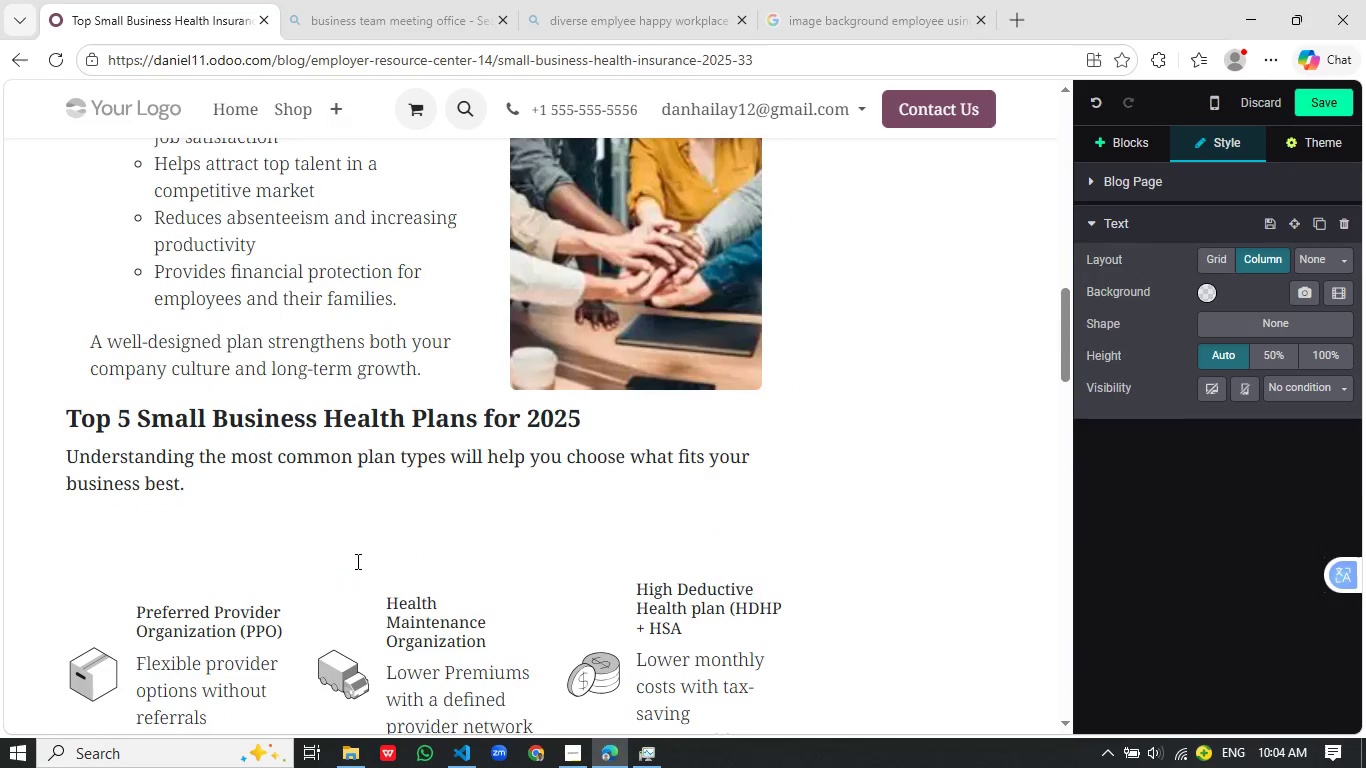 
scroll: coordinate [356, 561], scroll_direction: down, amount: 1.0
 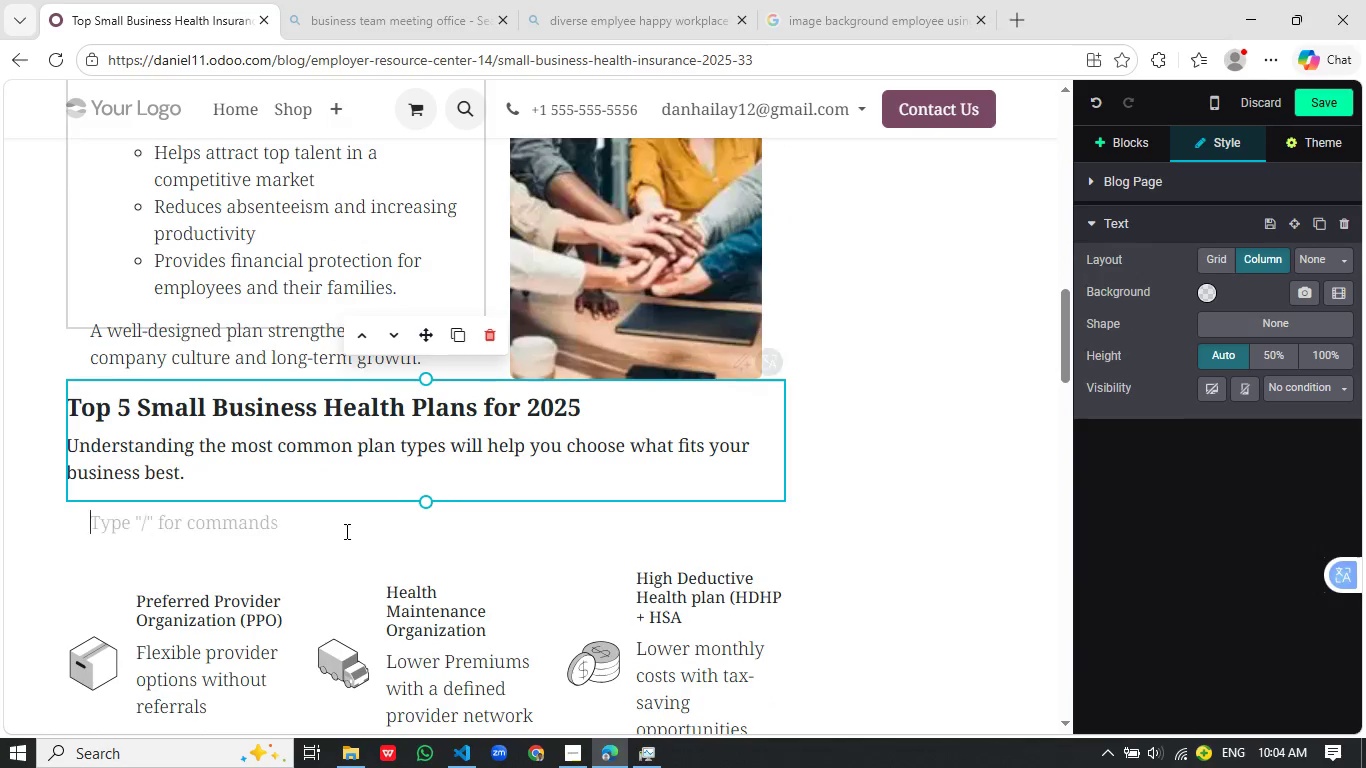 
left_click([345, 531])
 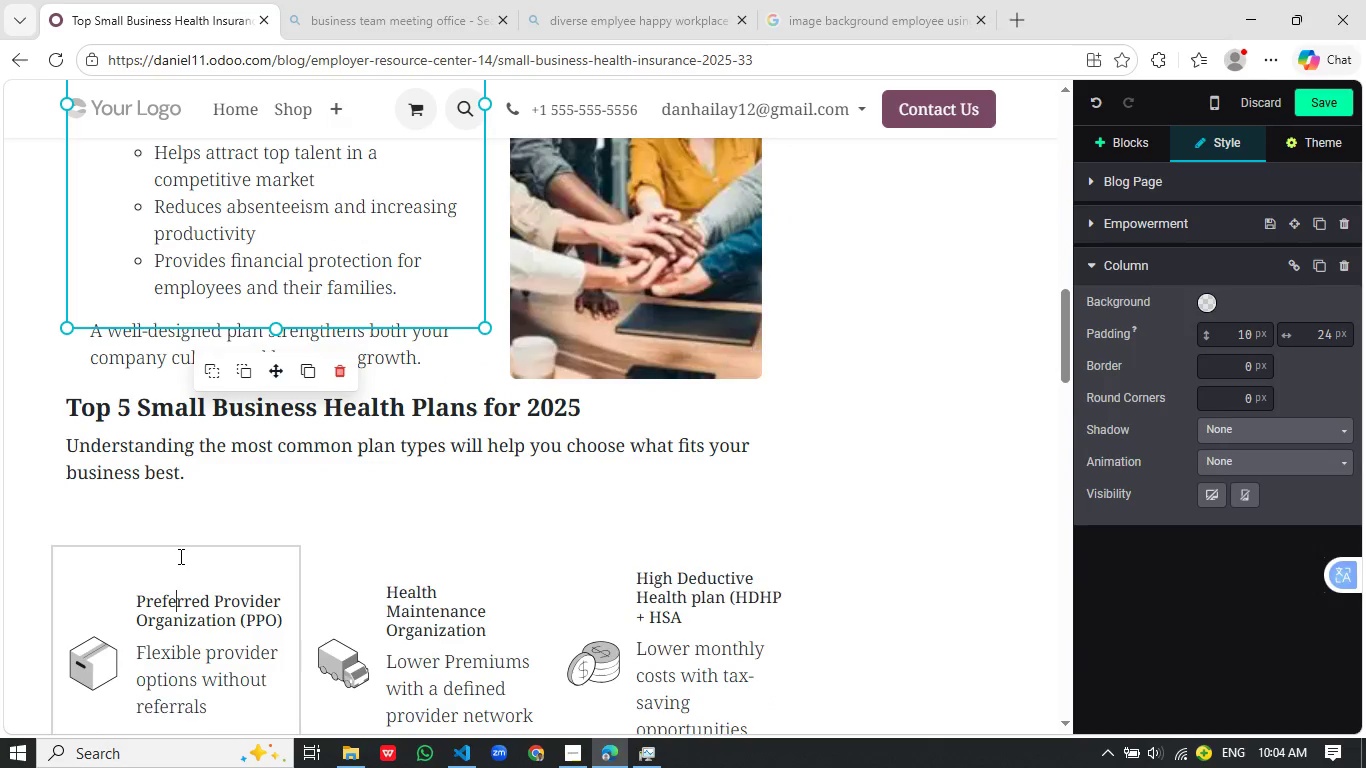 
left_click([179, 556])
 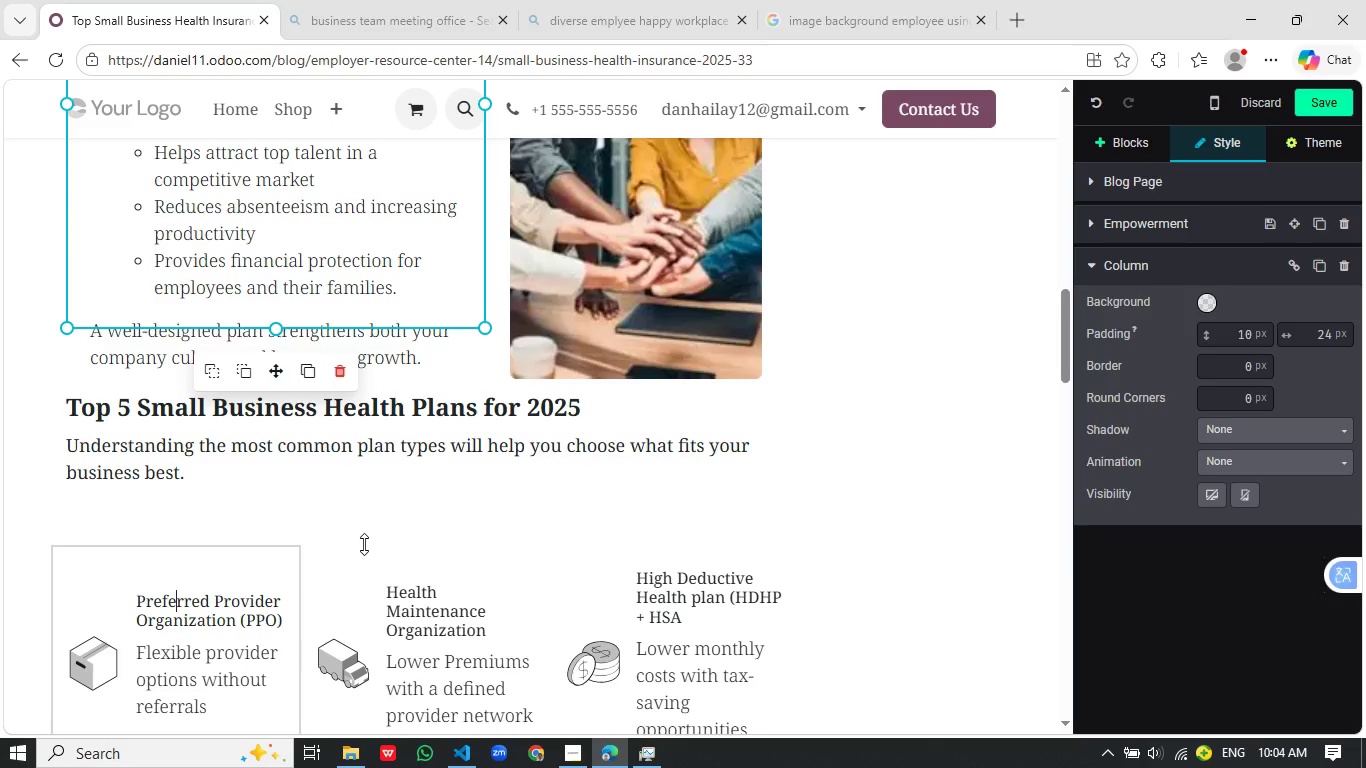 
left_click([367, 544])
 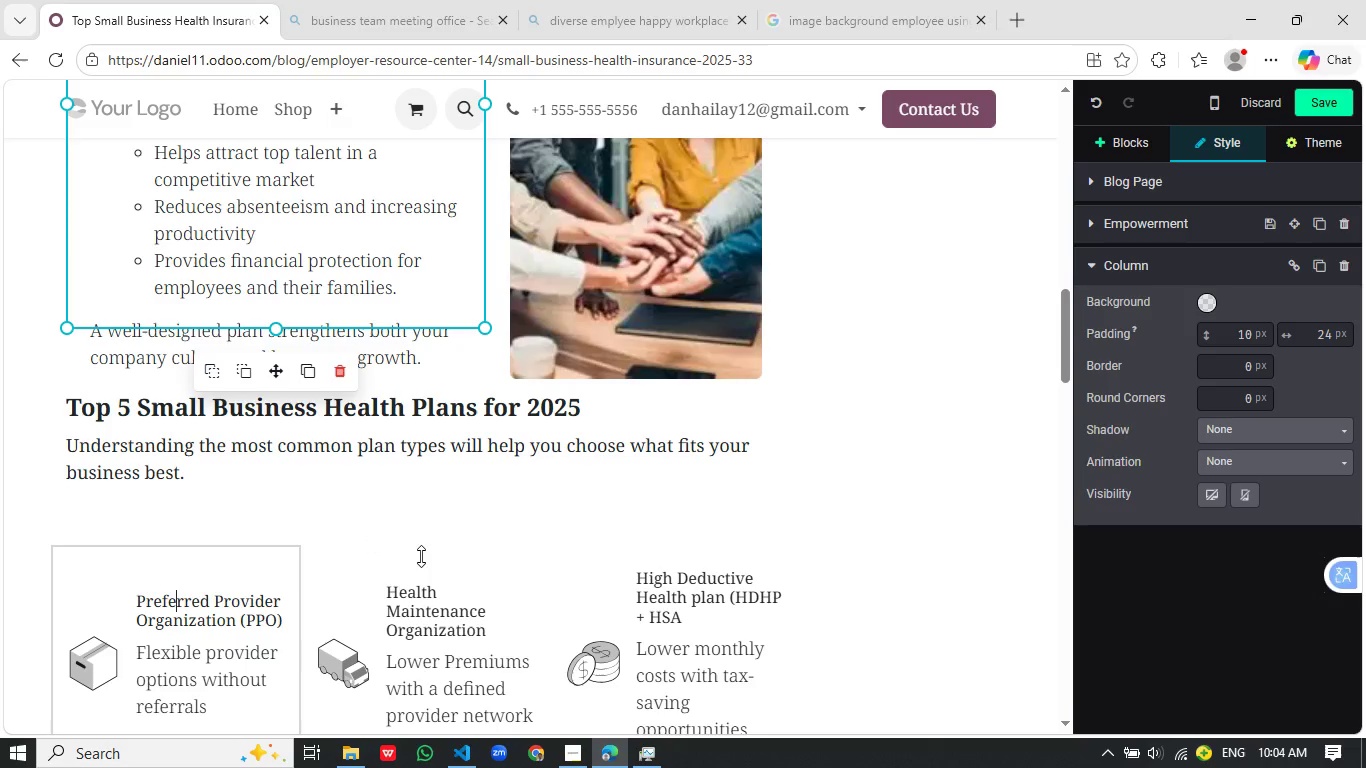 
left_click([421, 556])
 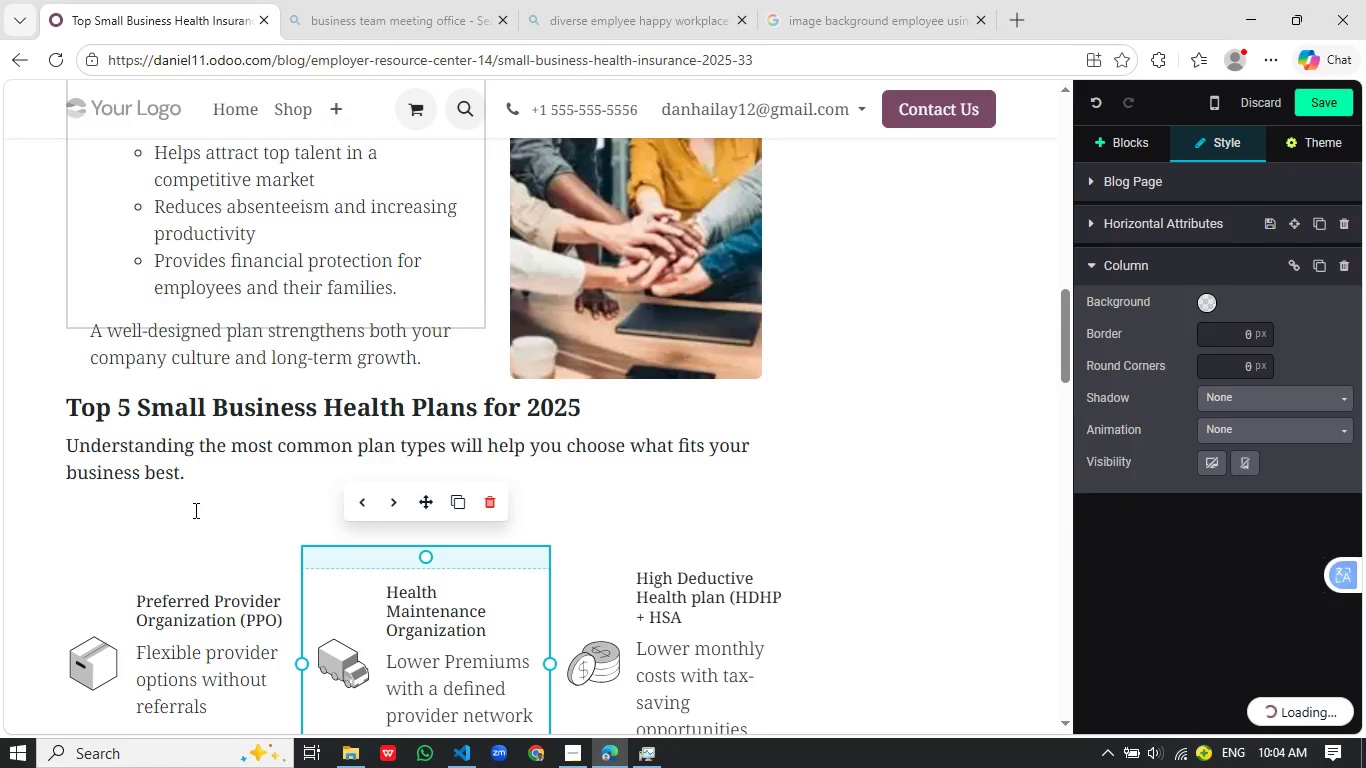 
left_click([196, 507])
 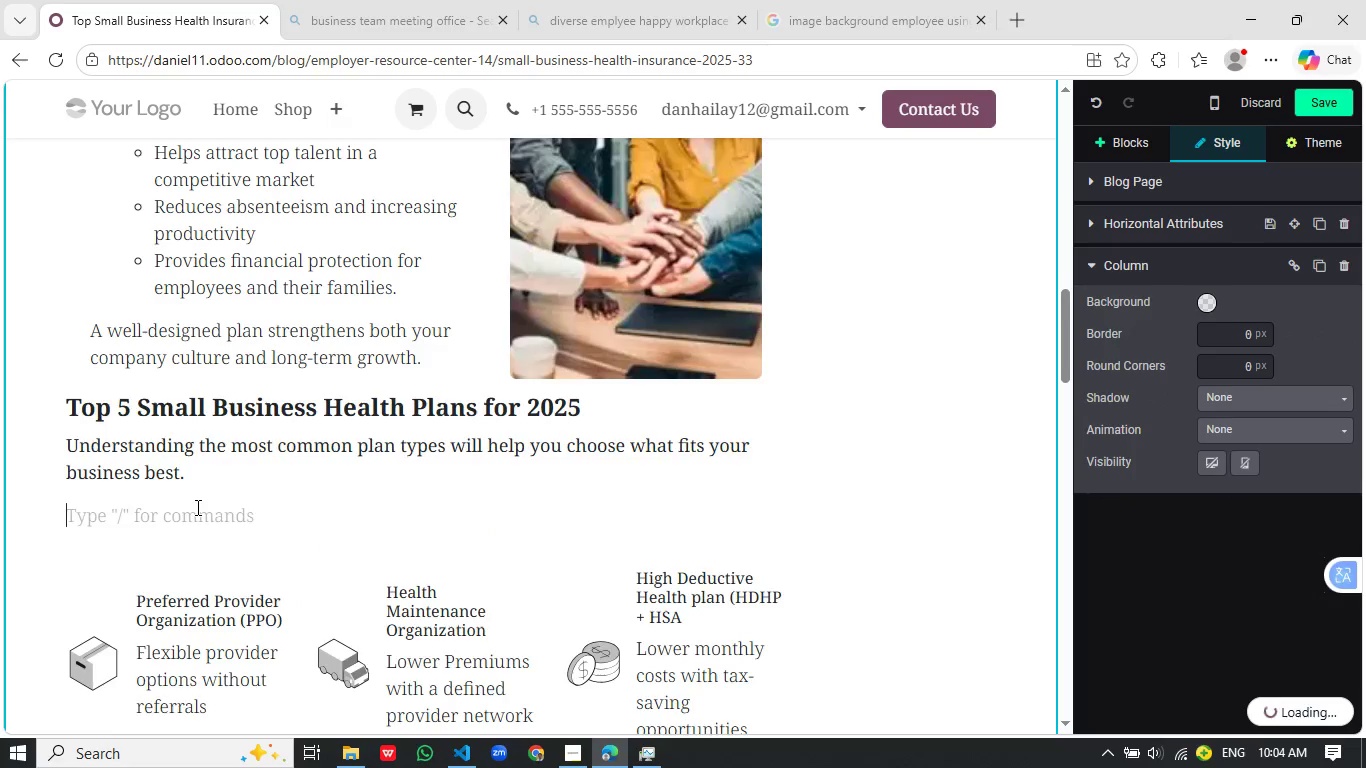 
key(Backspace)
 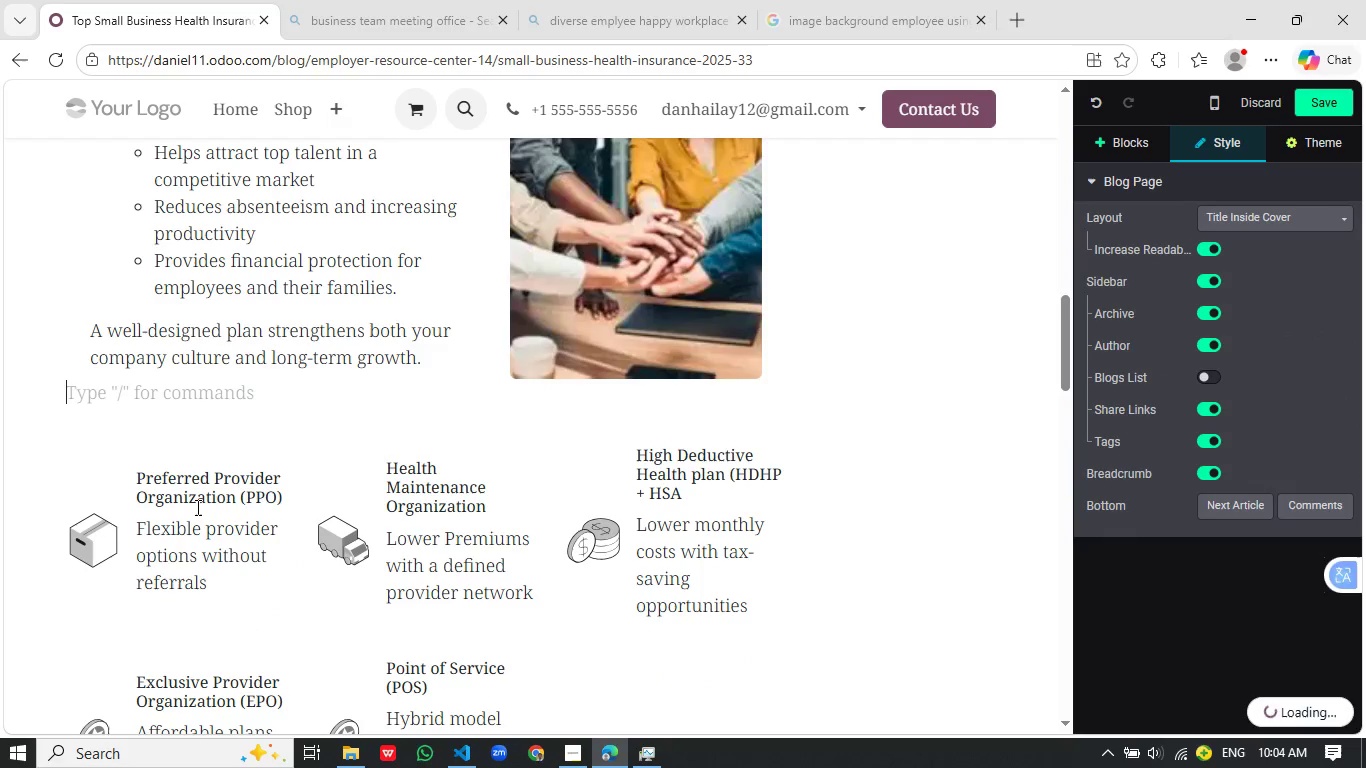 
key(Control+Z)
 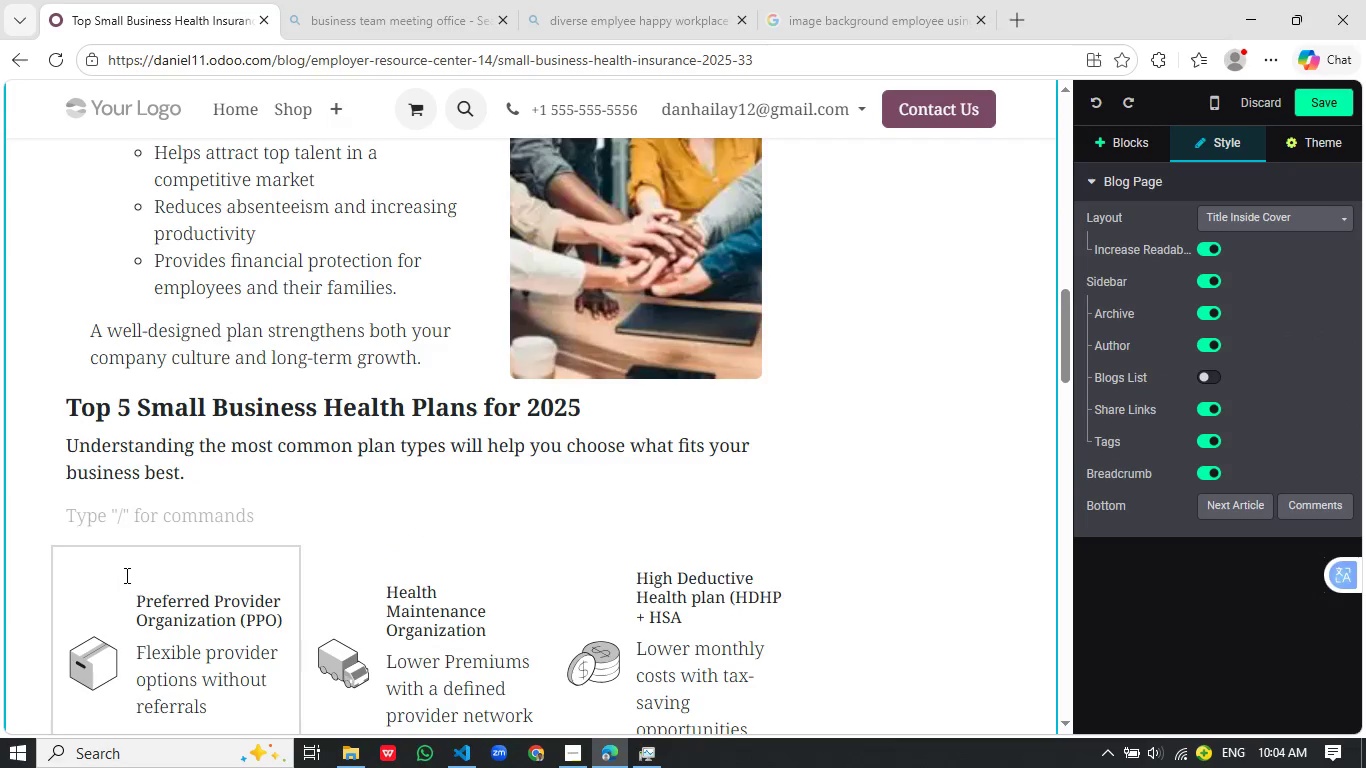 
left_click([144, 555])
 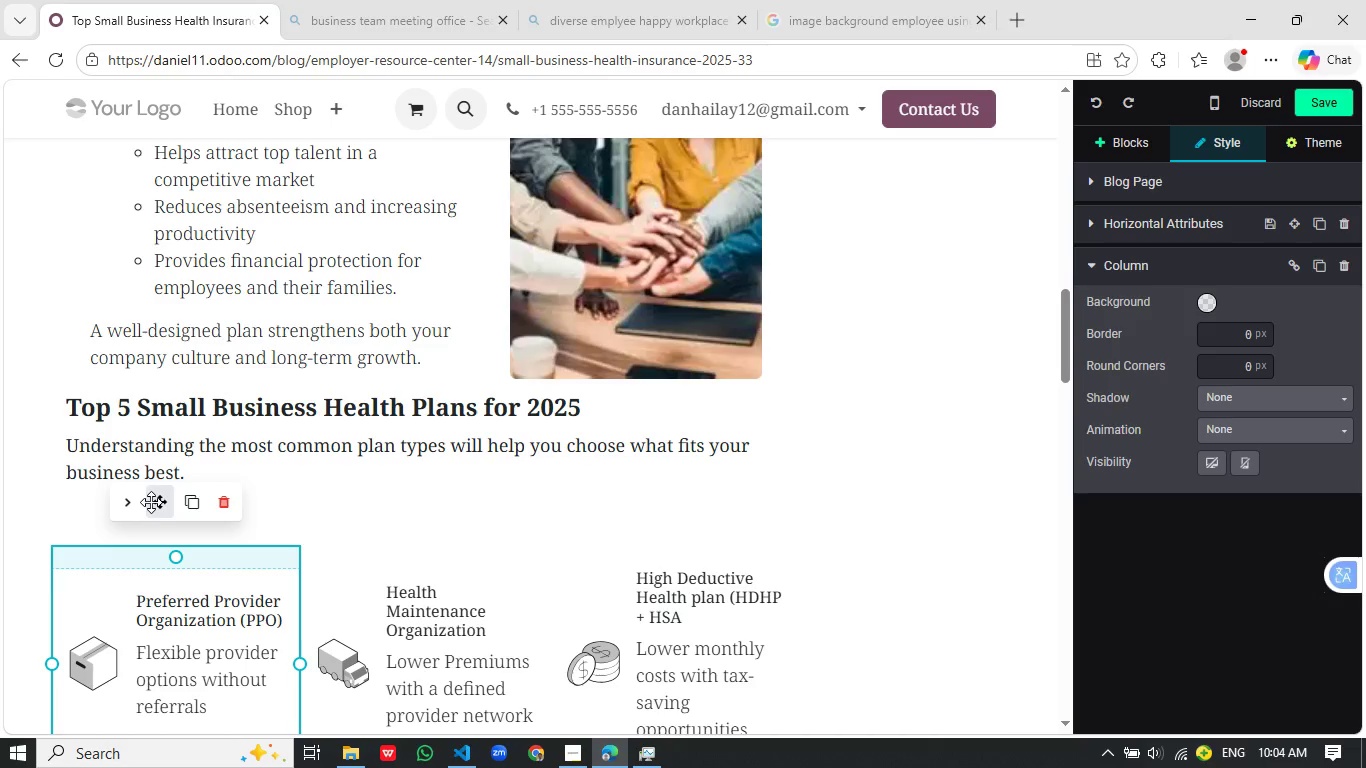 
left_click_drag(start_coordinate=[151, 502], to_coordinate=[131, 511])
 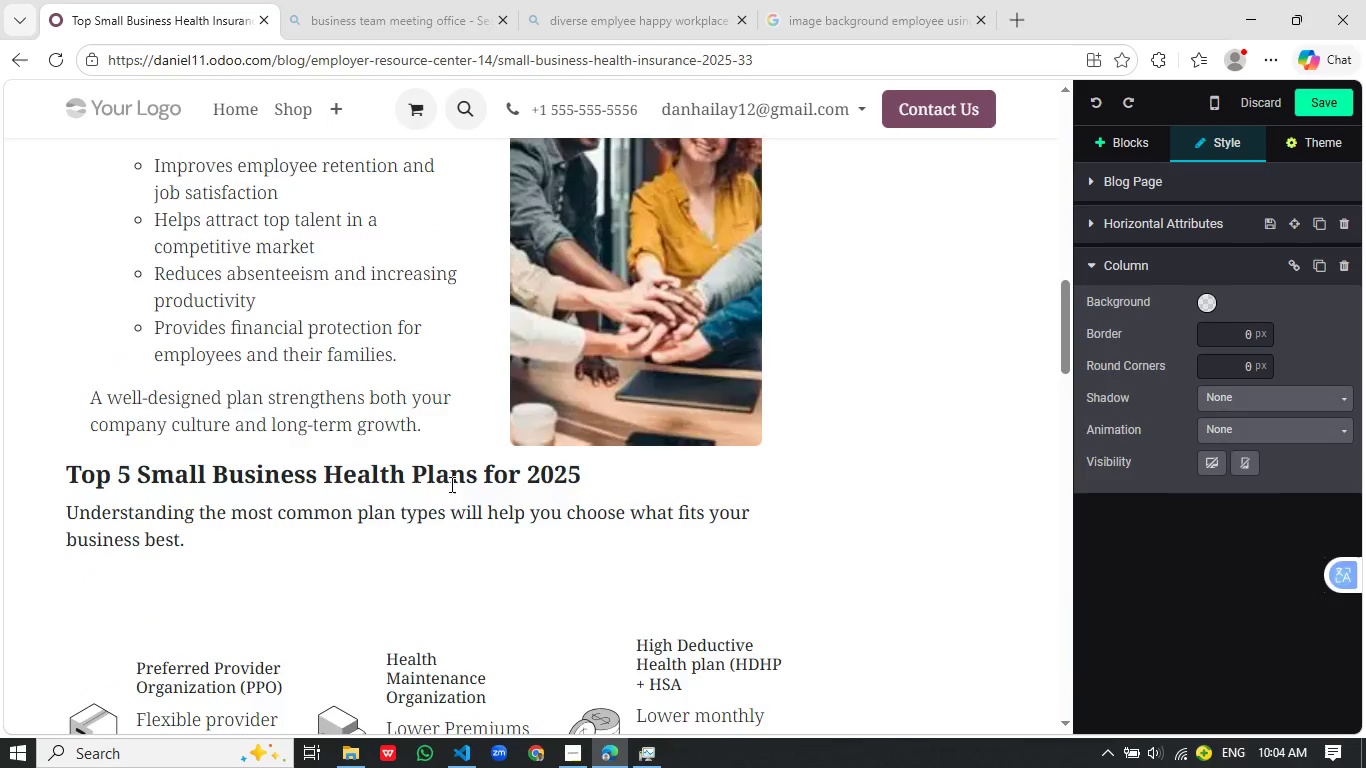 
left_click([292, 482])
 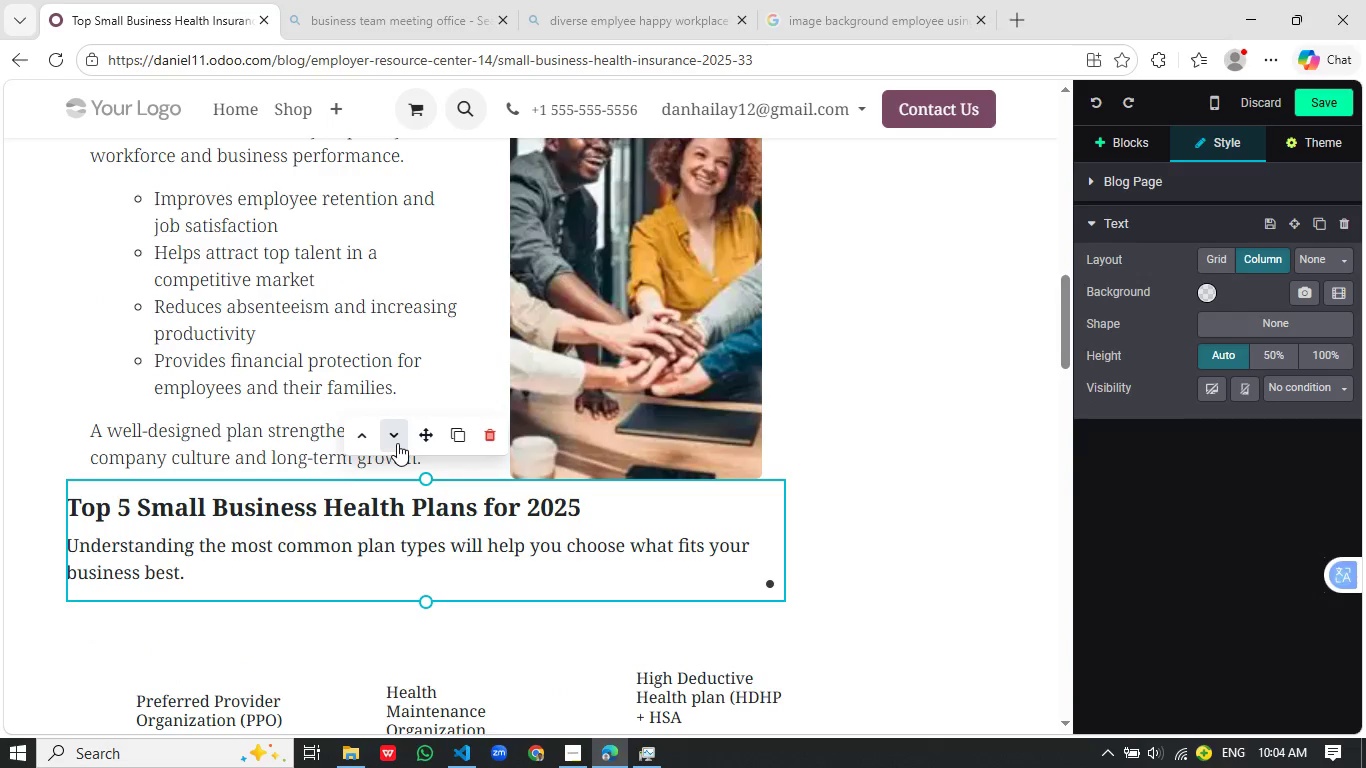 
scroll: coordinate [467, 480], scroll_direction: up, amount: 1.0
 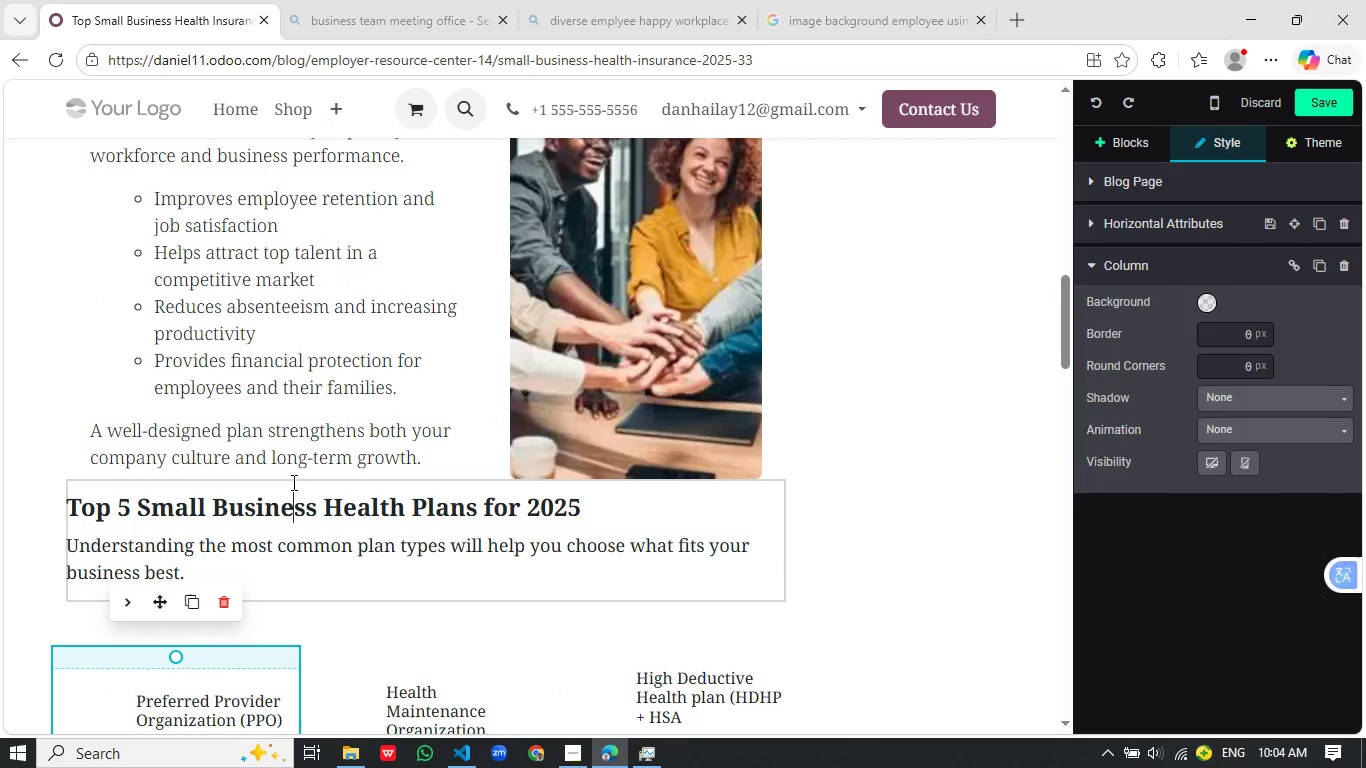 
left_click([397, 443])
 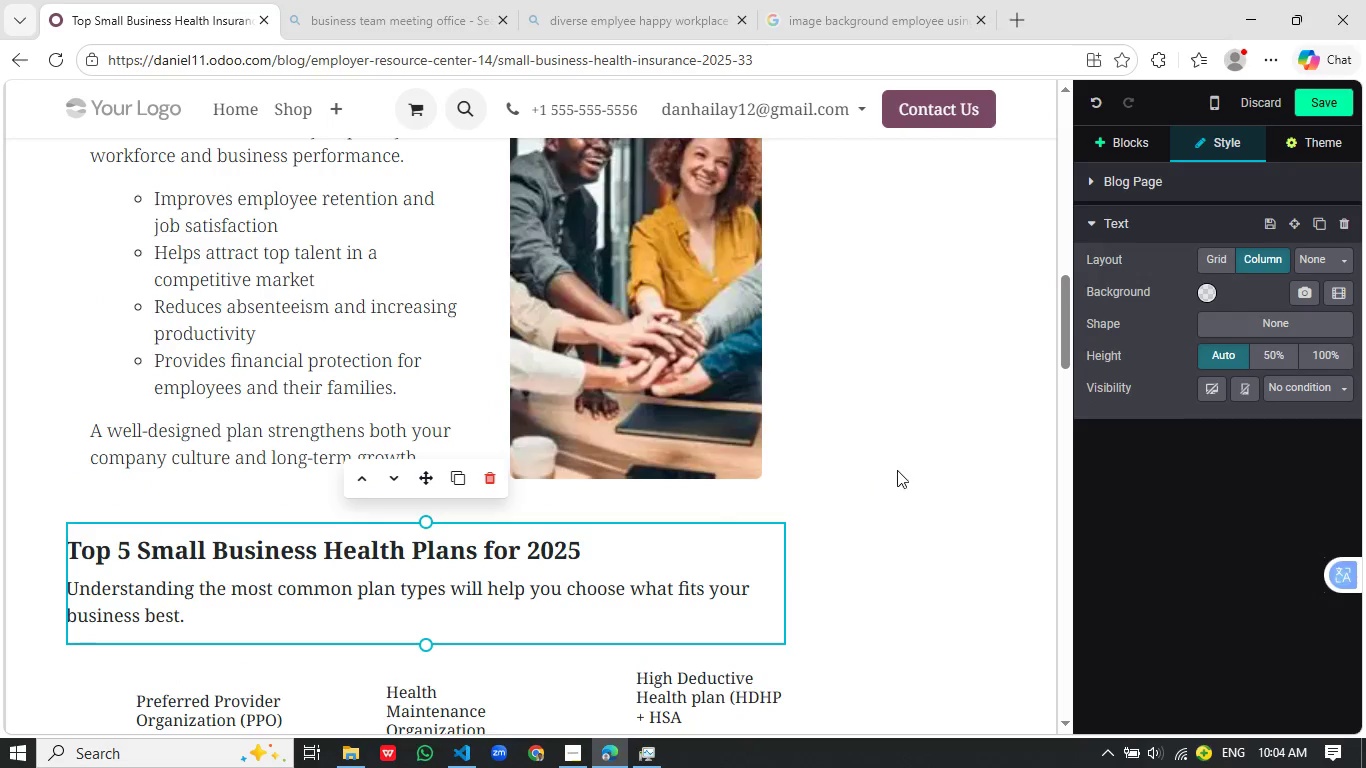 
left_click([897, 470])
 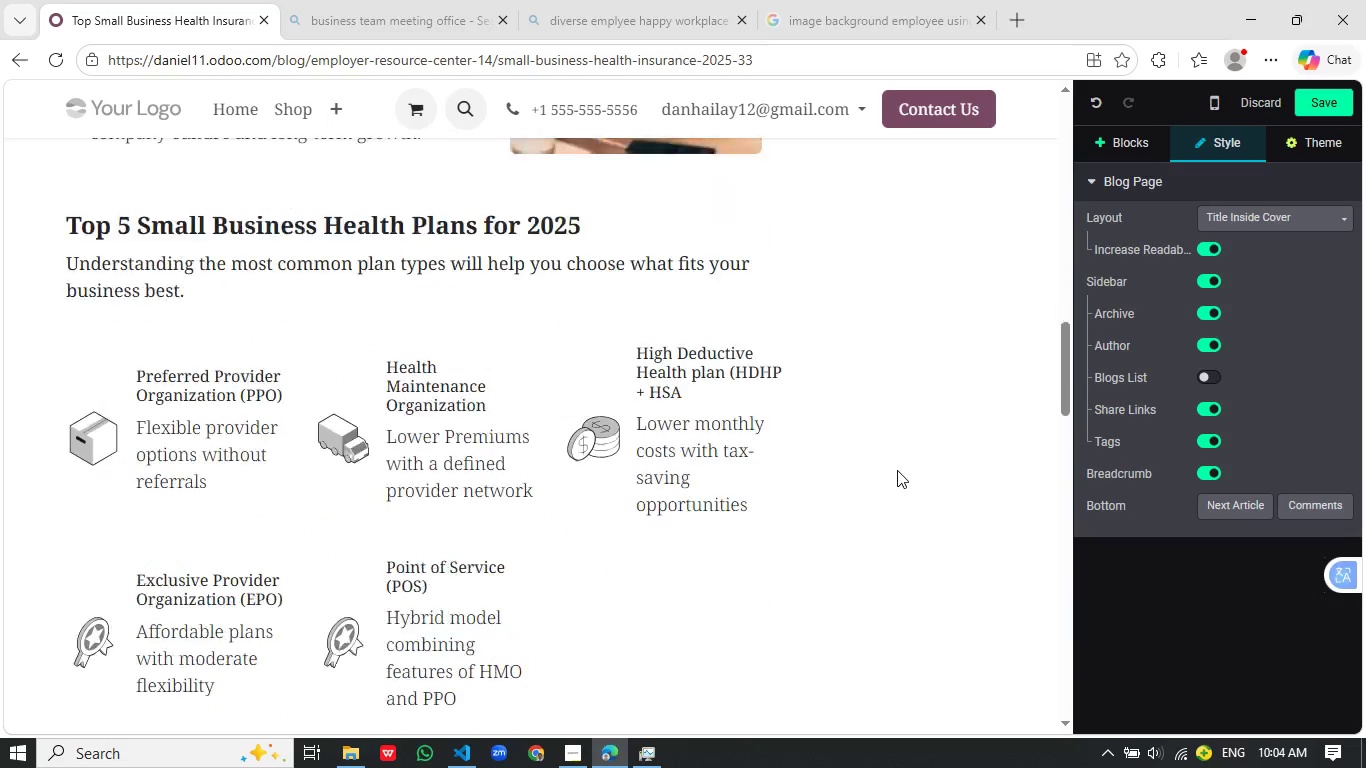 
scroll: coordinate [897, 470], scroll_direction: down, amount: 7.0
 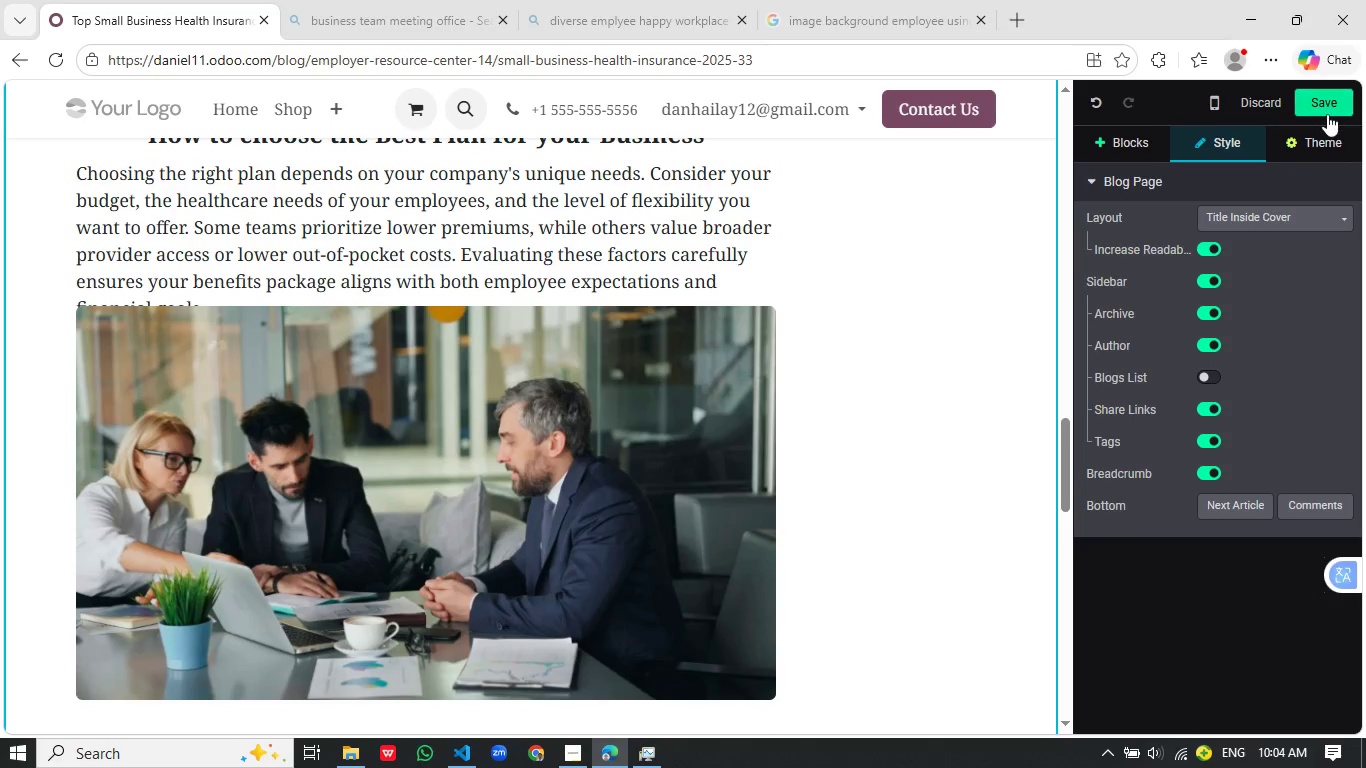 
left_click([1327, 114])
 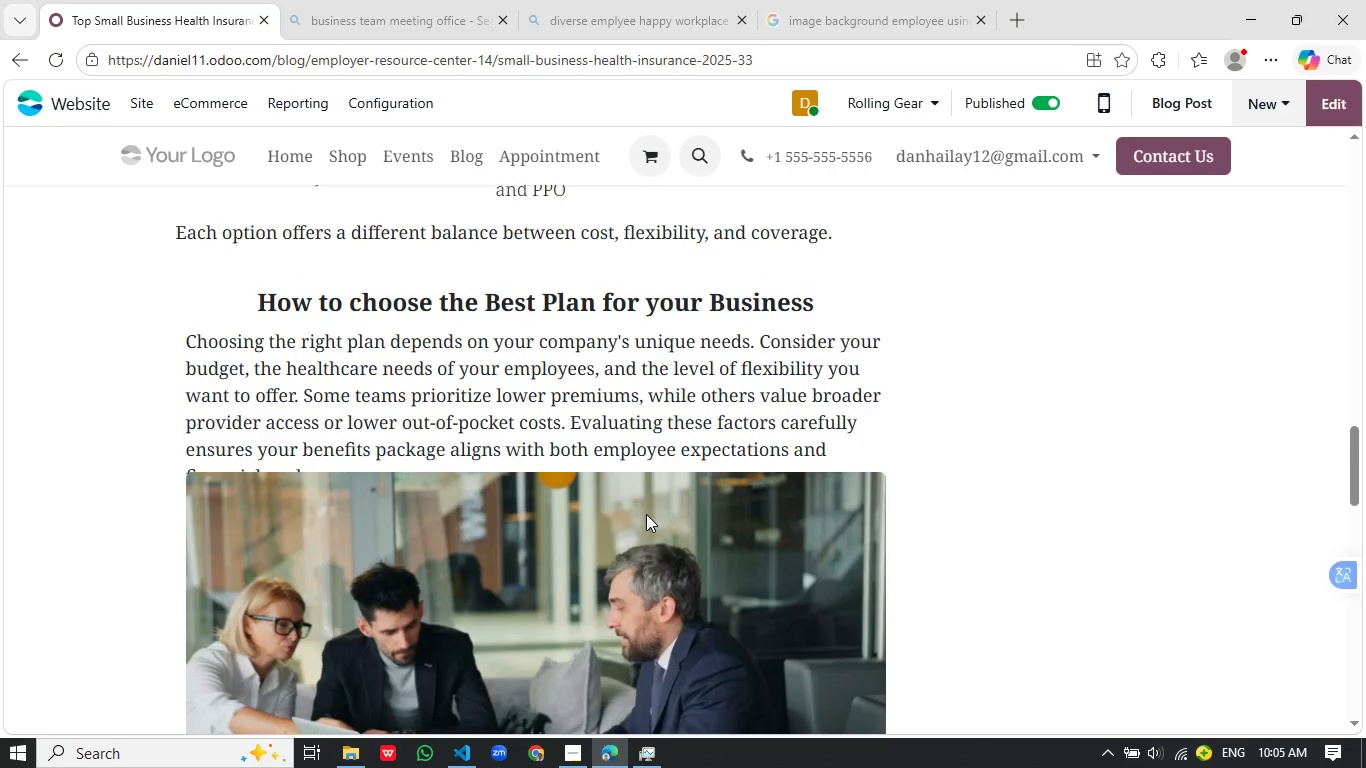 
wait(6.41)
 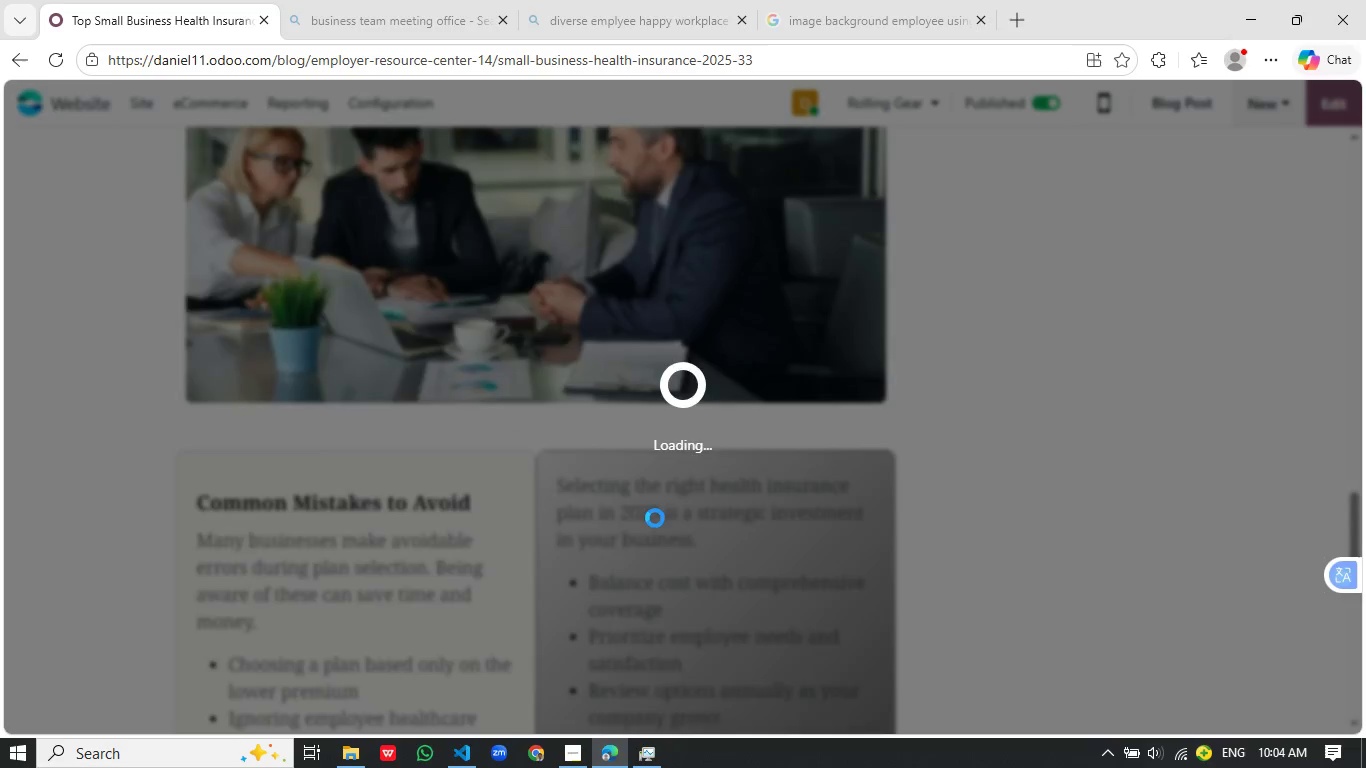 
scroll: coordinate [646, 514], scroll_direction: up, amount: 6.0
 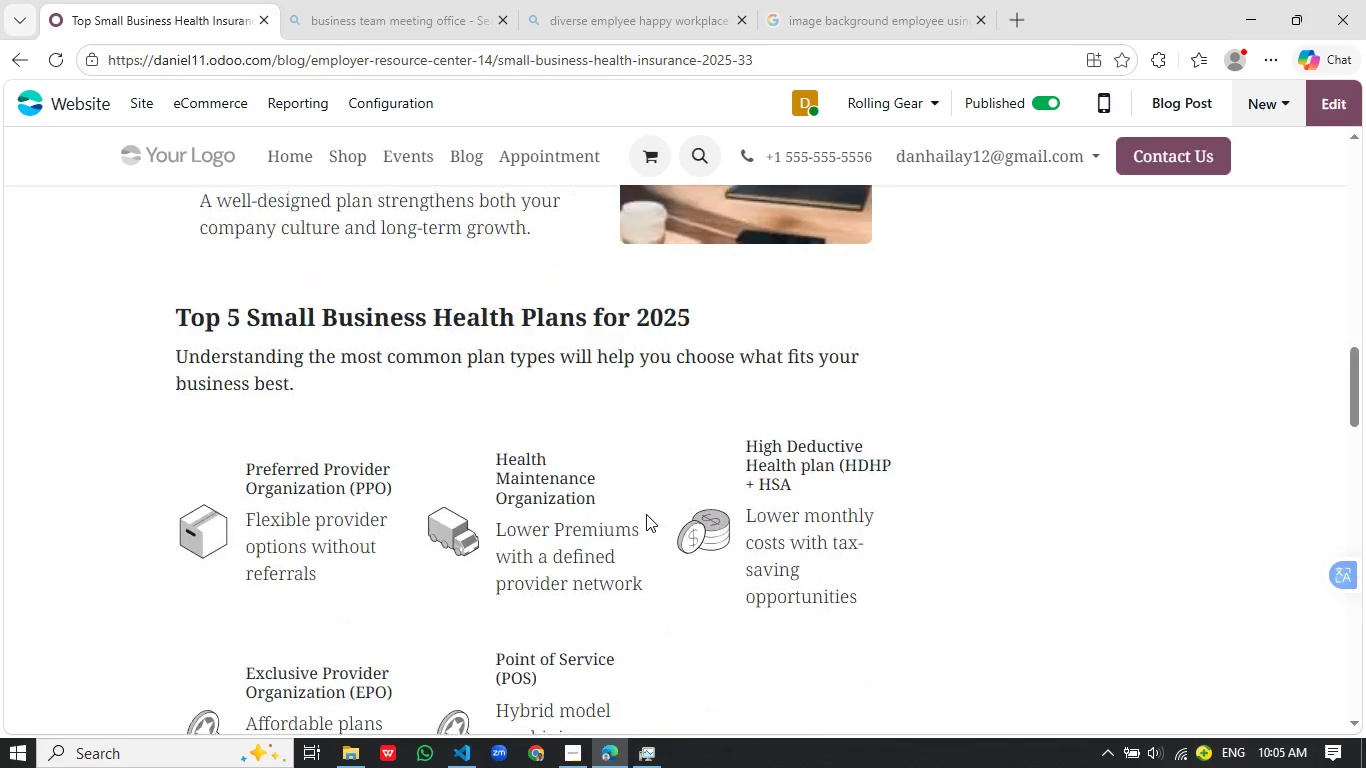 
scroll: coordinate [646, 514], scroll_direction: down, amount: 19.0
 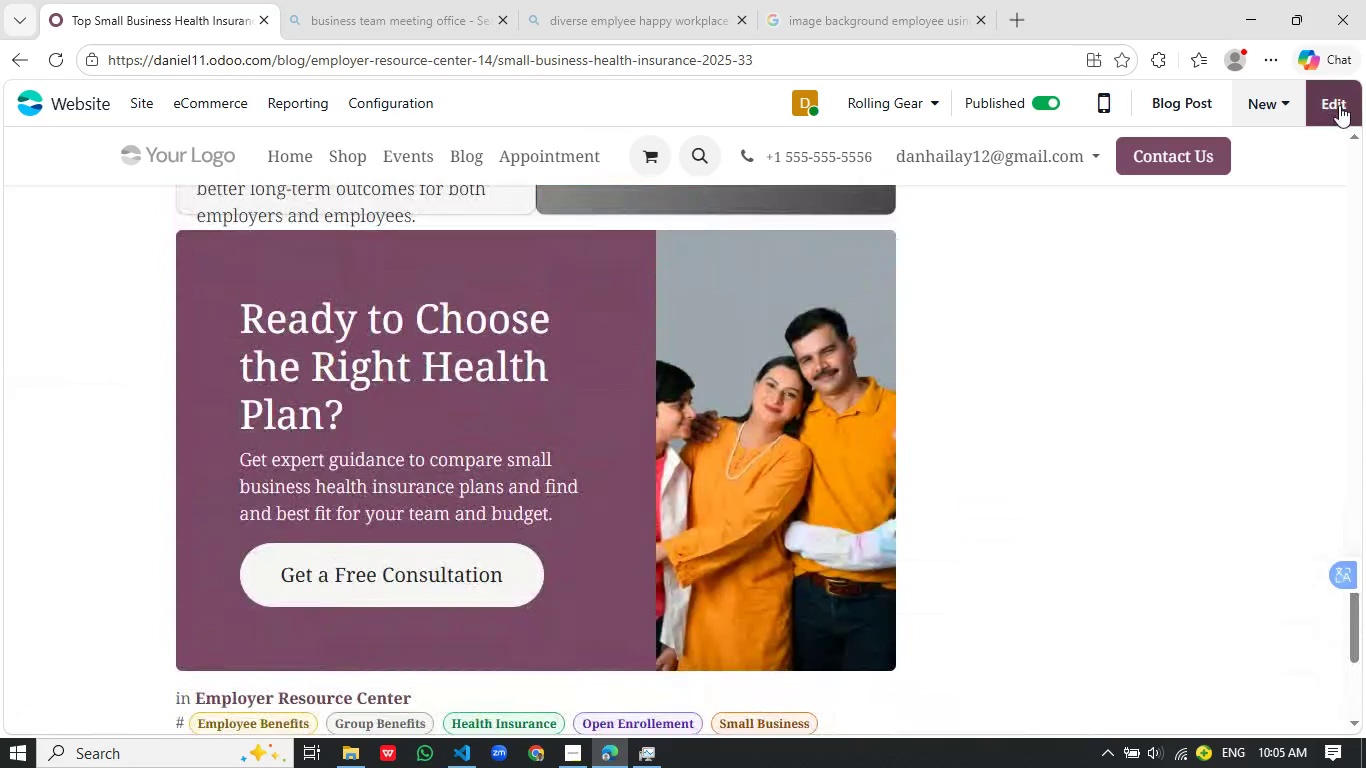 
left_click([1339, 105])
 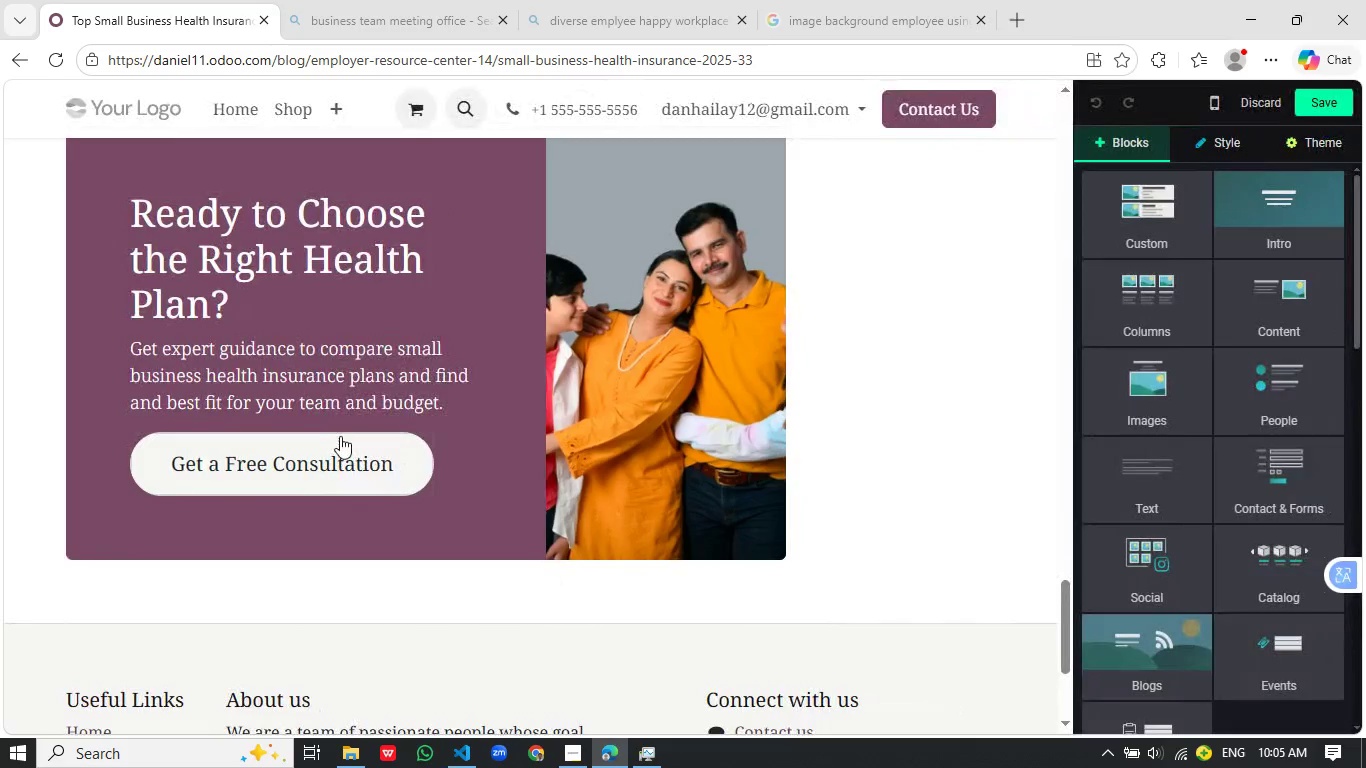 
left_click([340, 436])
 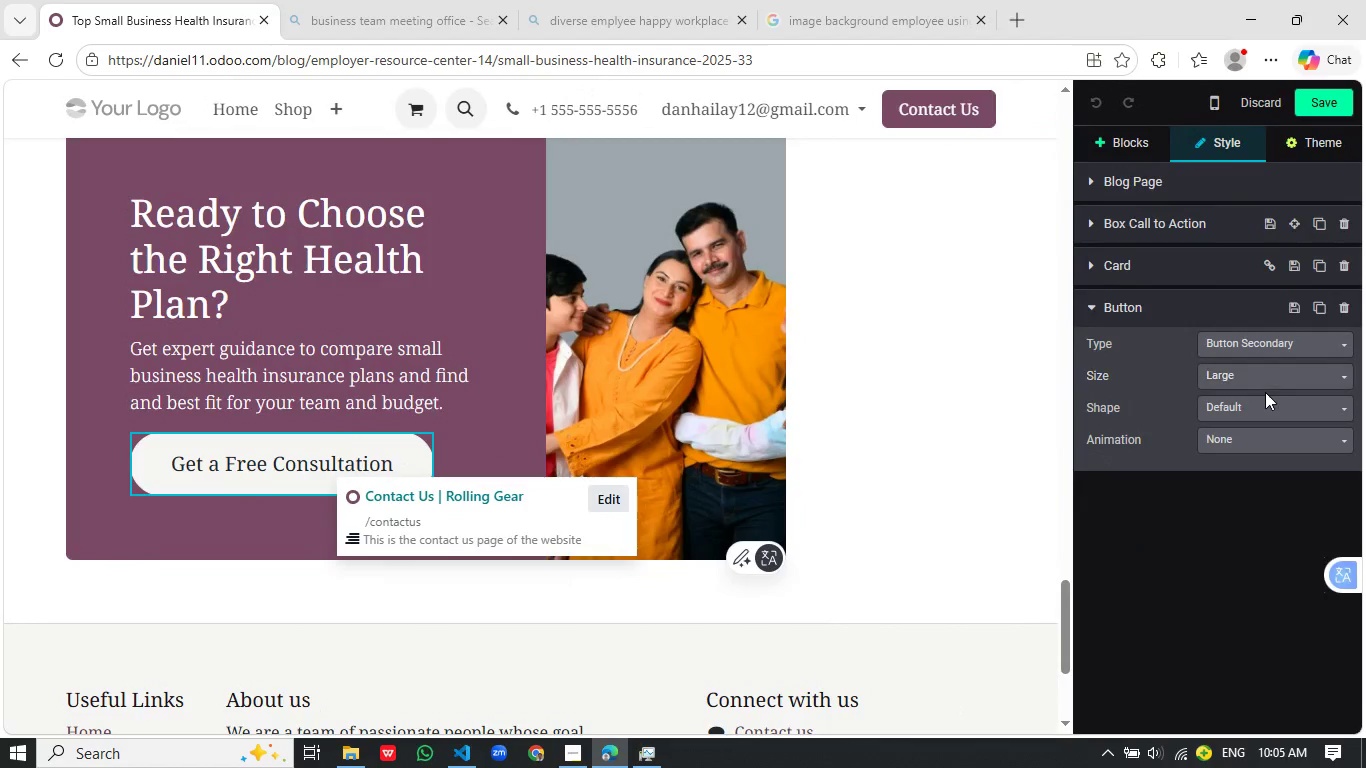 
left_click([1256, 417])
 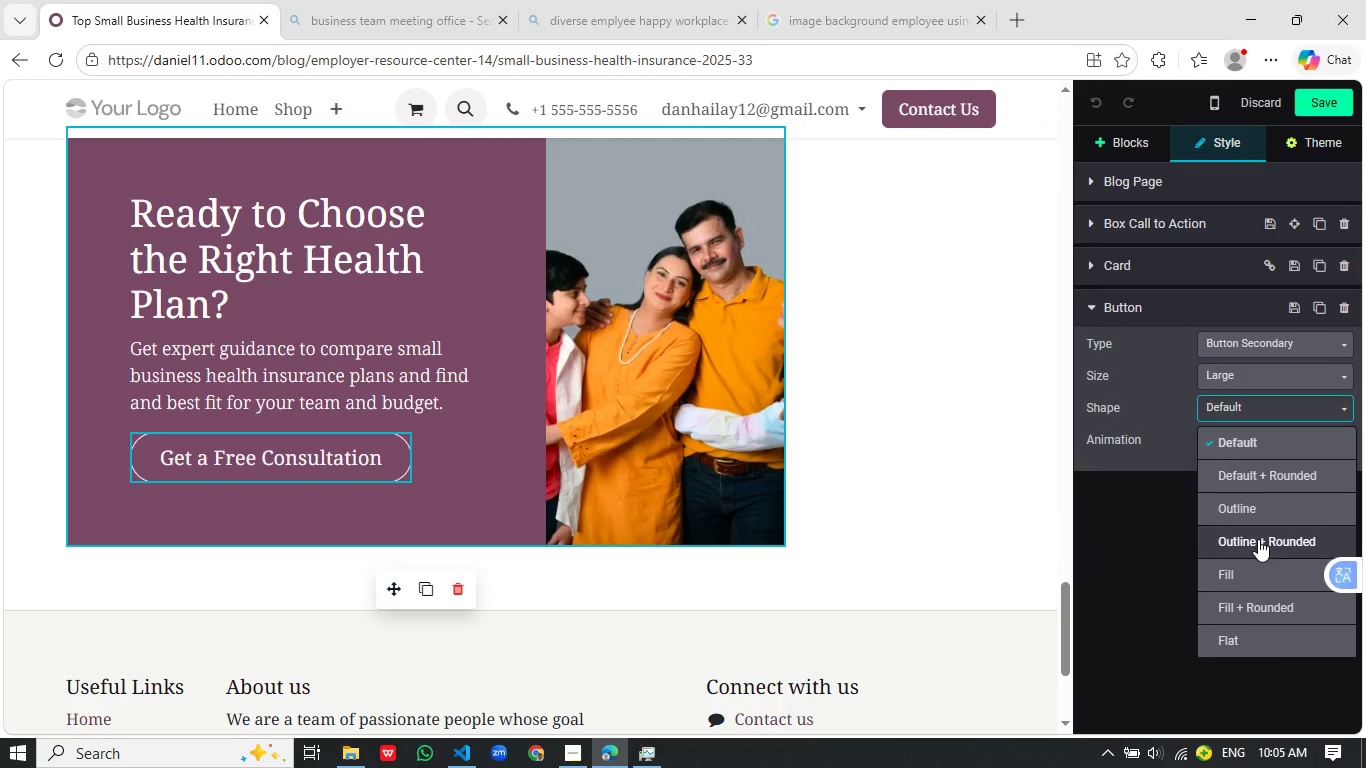 
left_click([1258, 539])
 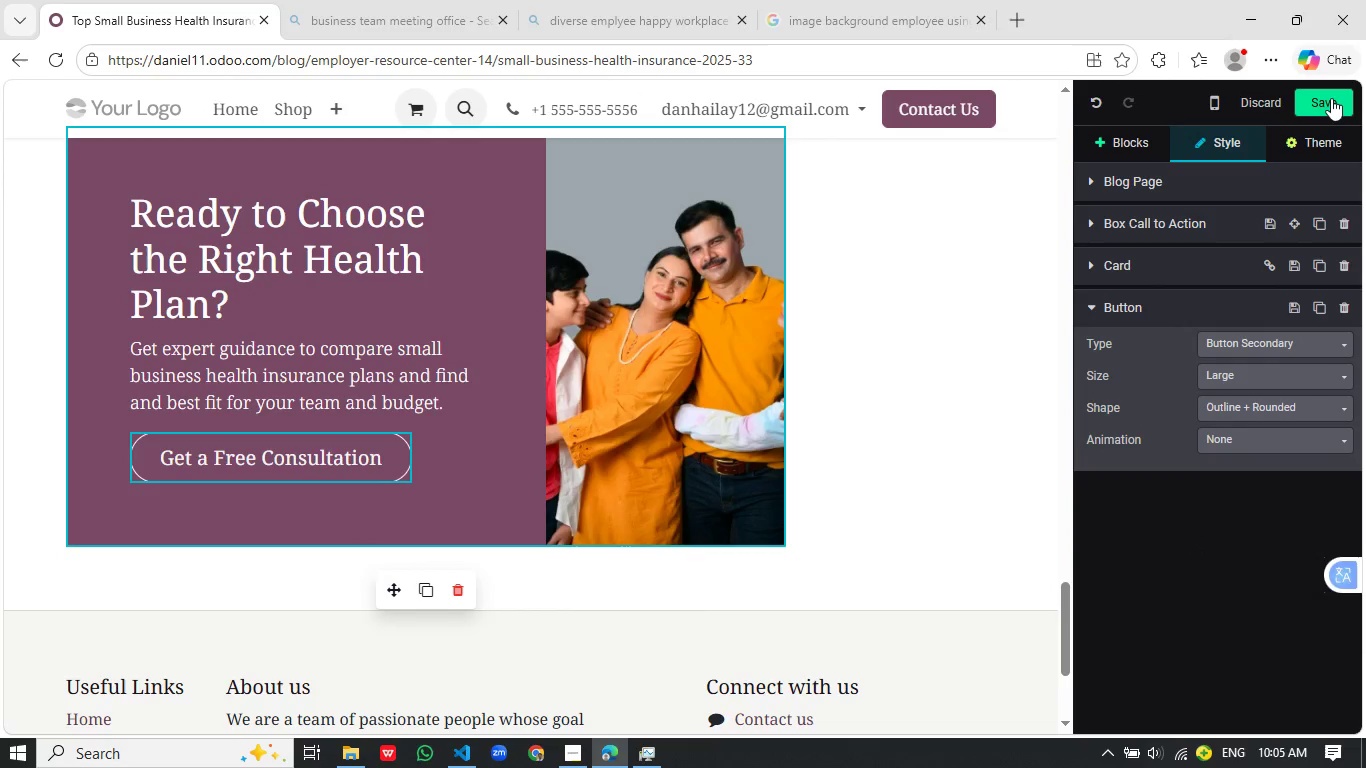 
left_click([1331, 98])
 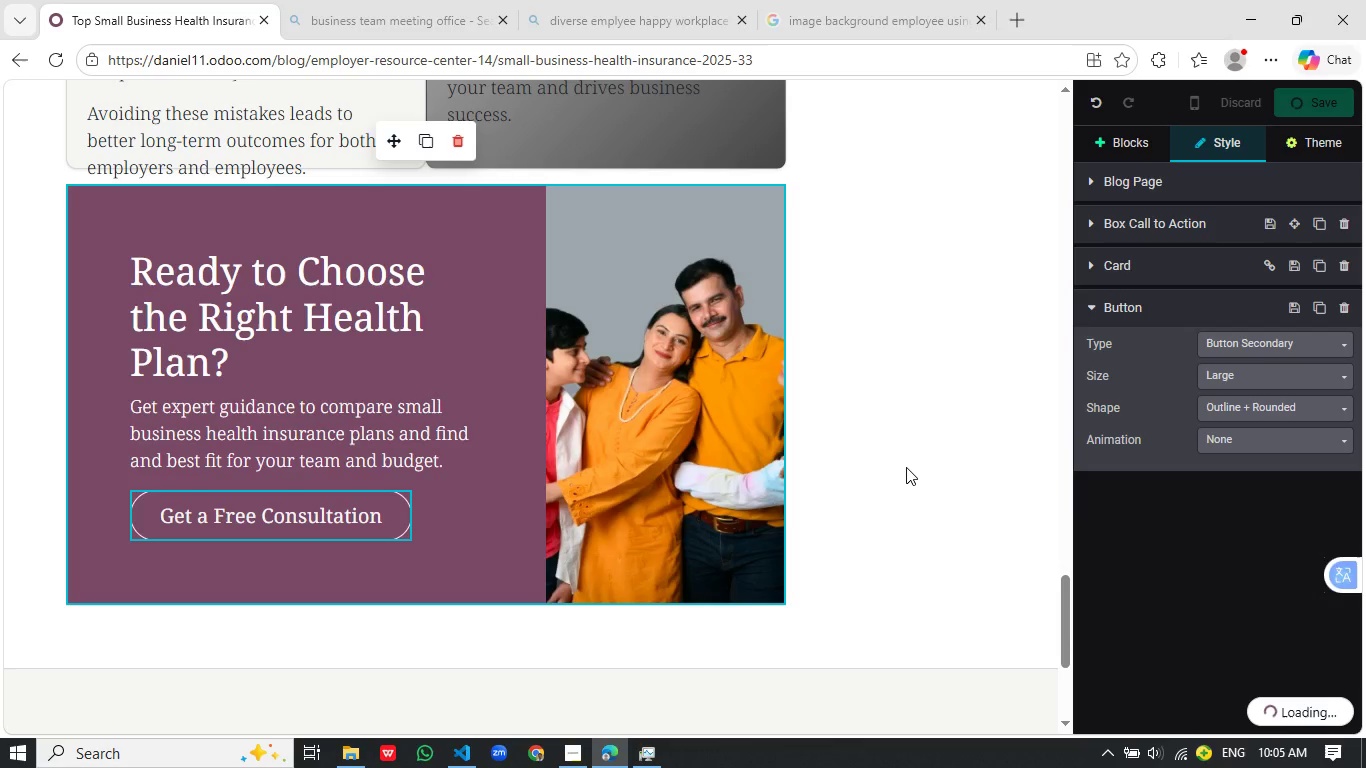 
scroll: coordinate [906, 467], scroll_direction: up, amount: 6.0
 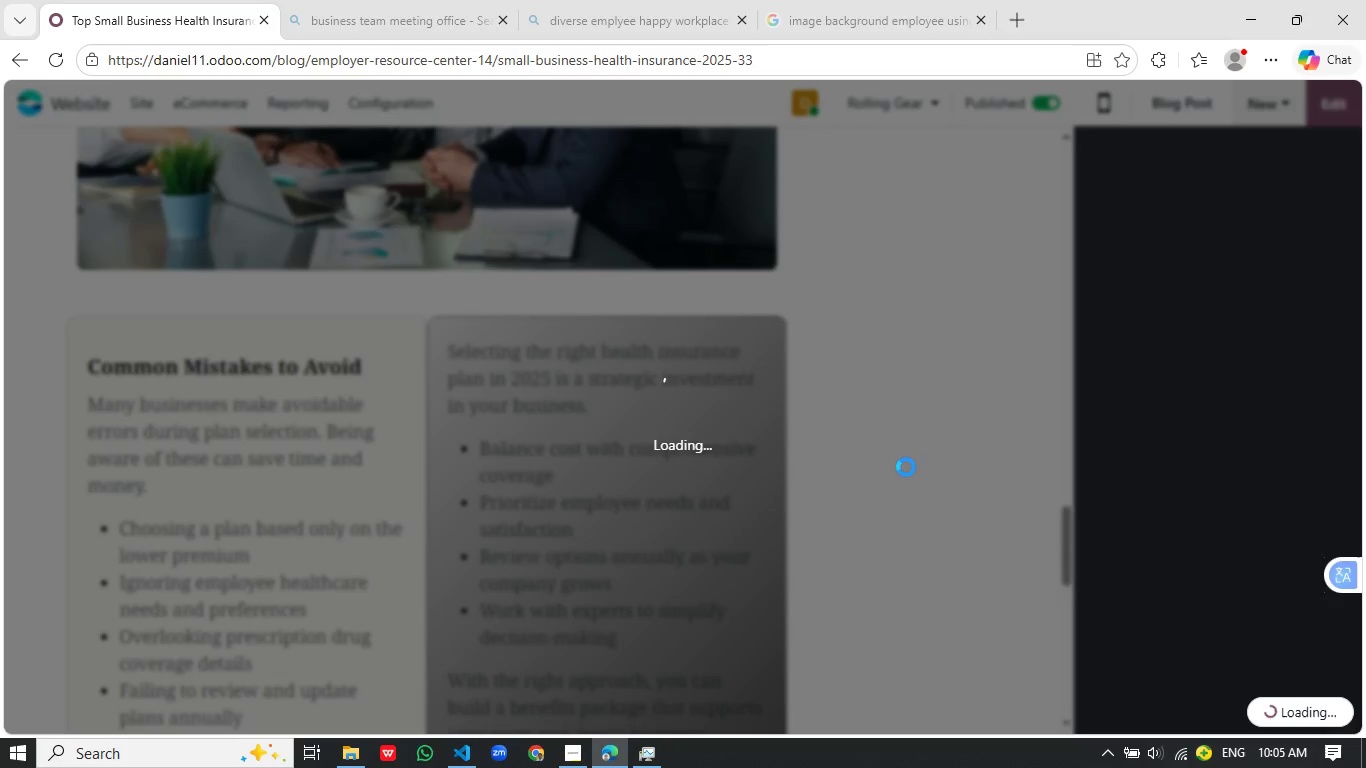 
scroll: coordinate [906, 467], scroll_direction: down, amount: 12.0
 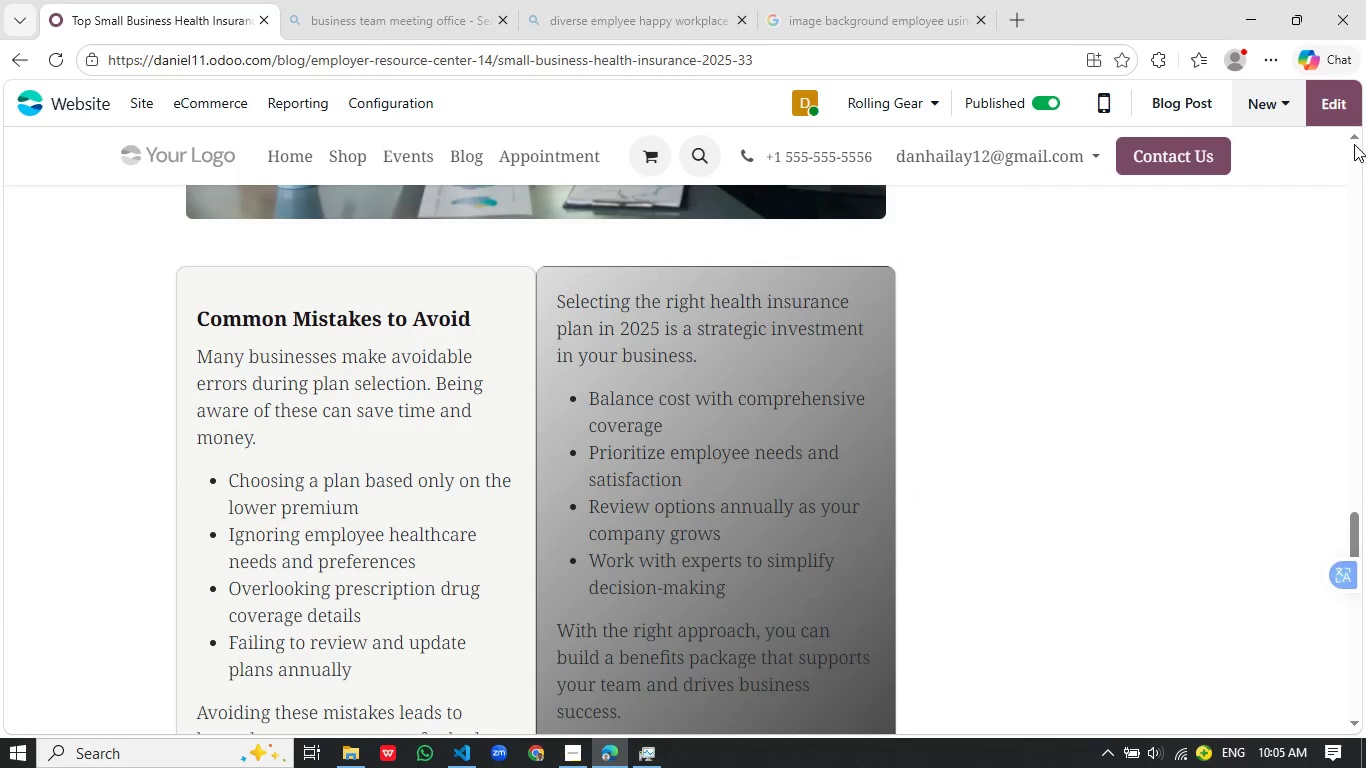 
left_click([1339, 115])
 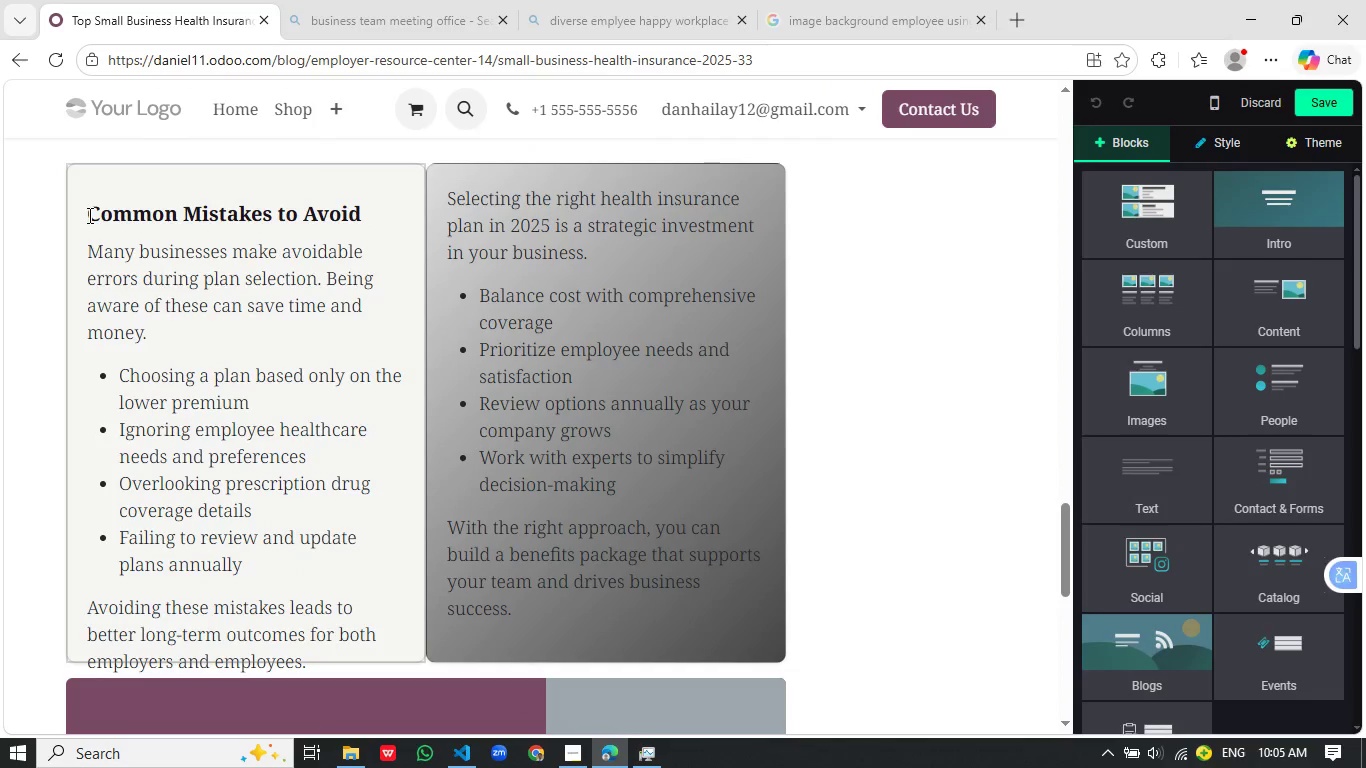 
left_click([88, 215])
 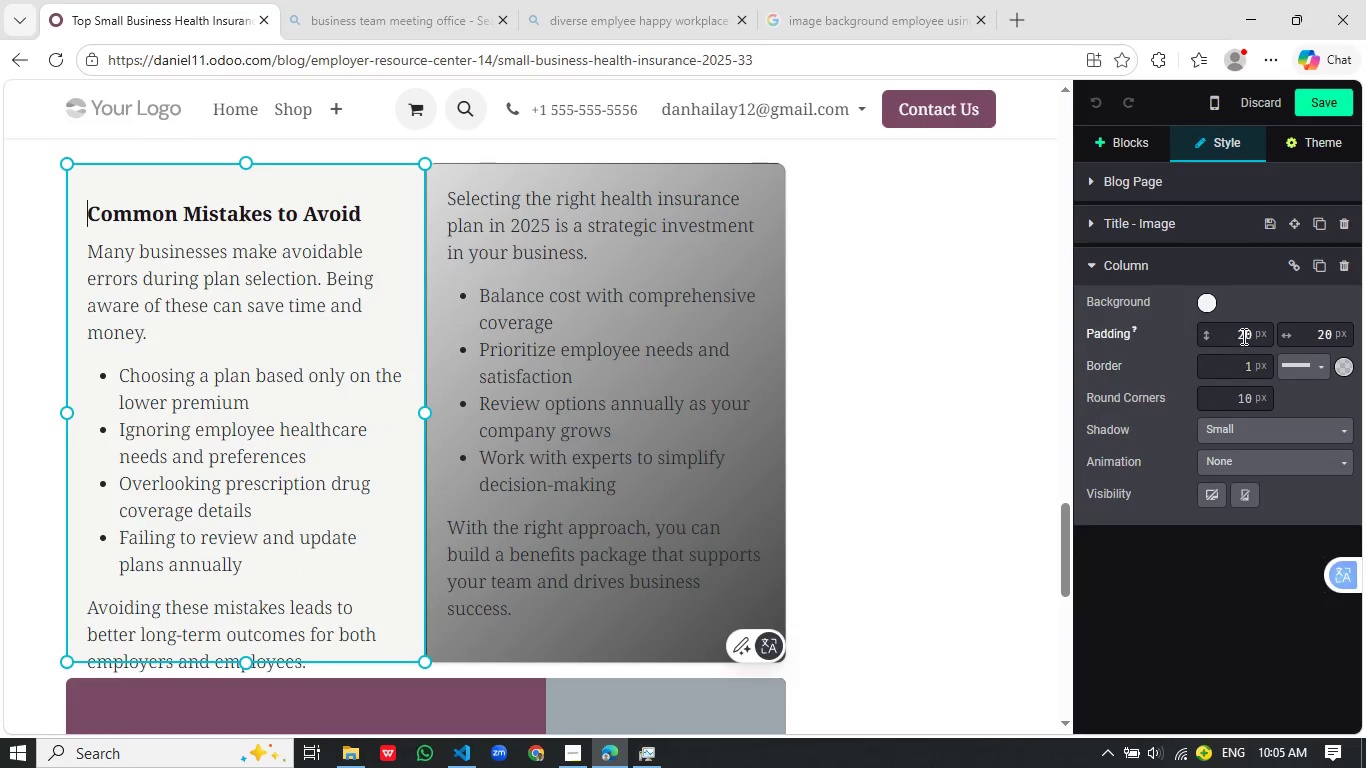 
left_click([1242, 336])
 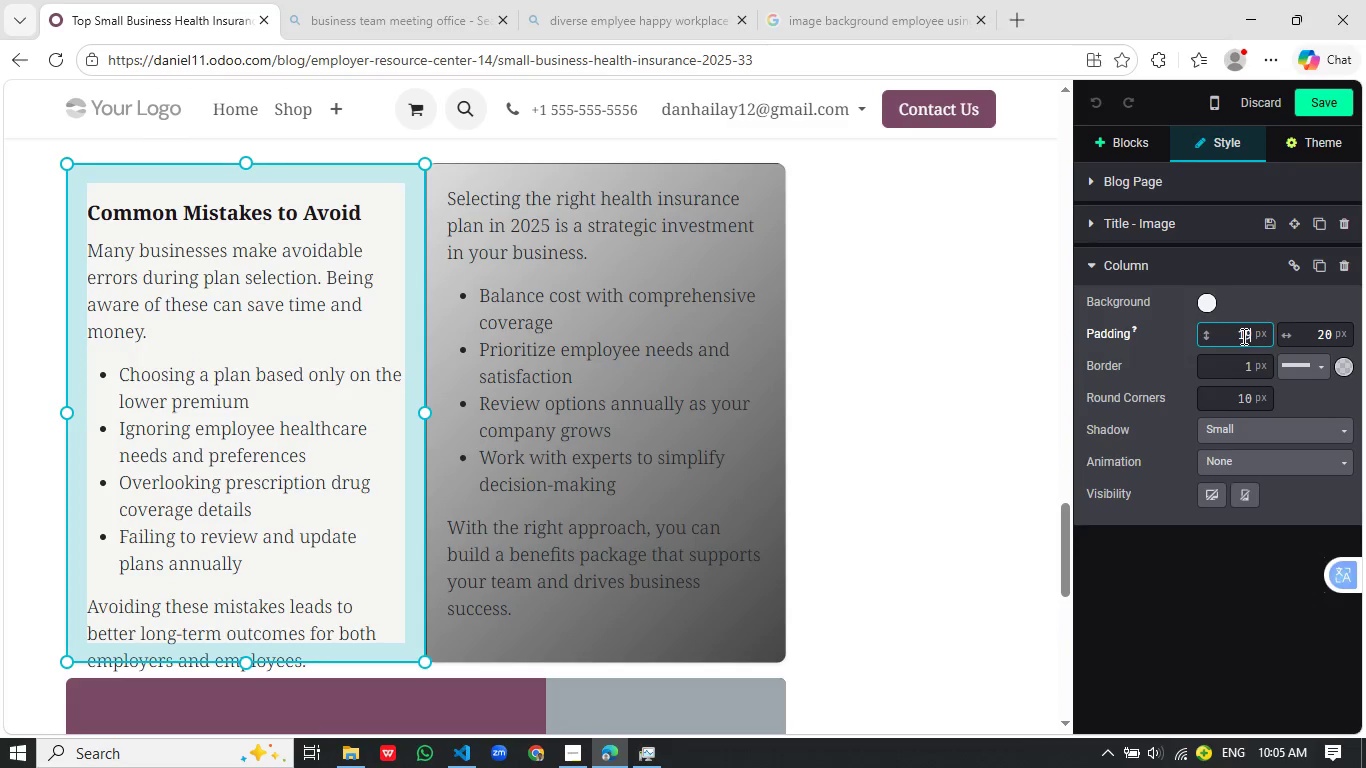 
scroll: coordinate [1258, 336], scroll_direction: down, amount: 5.0
 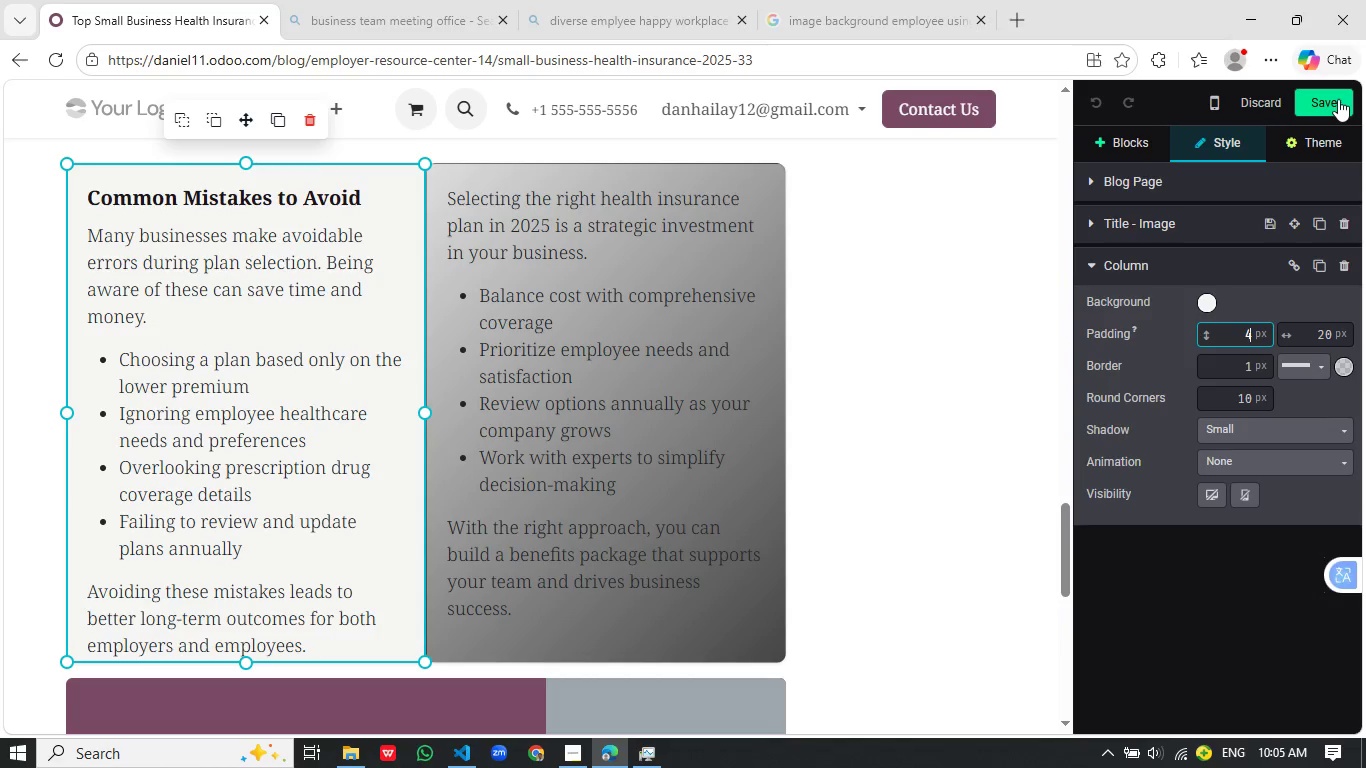 
left_click([1338, 99])
 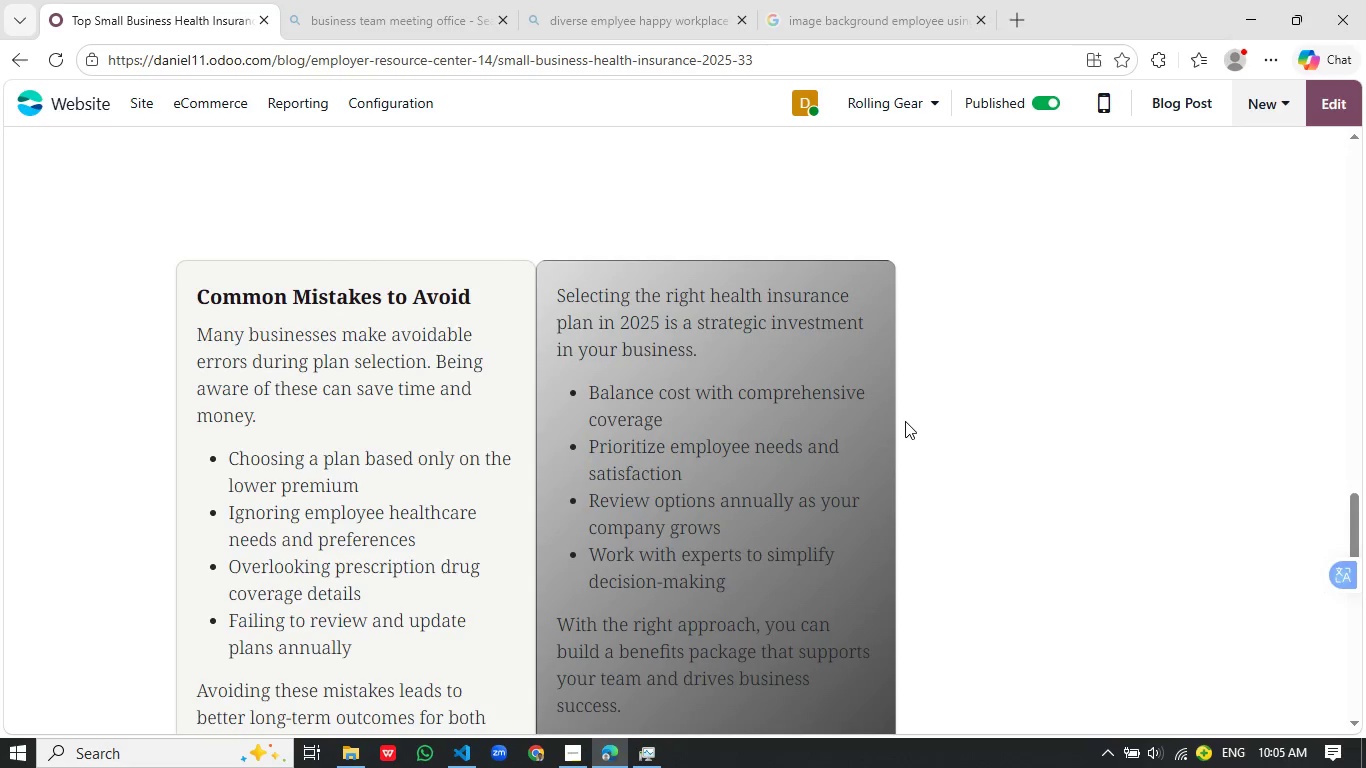 
wait(13.26)
 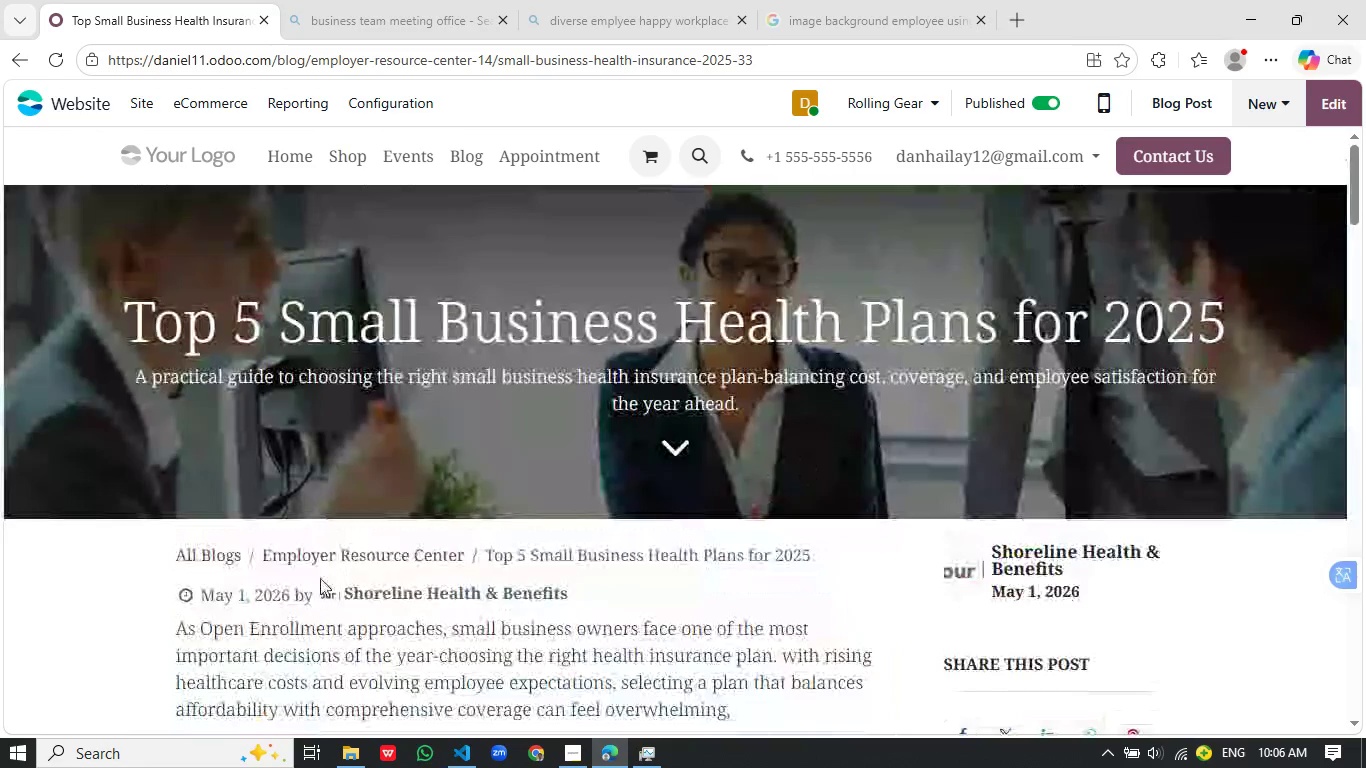 
left_click([352, 561])
 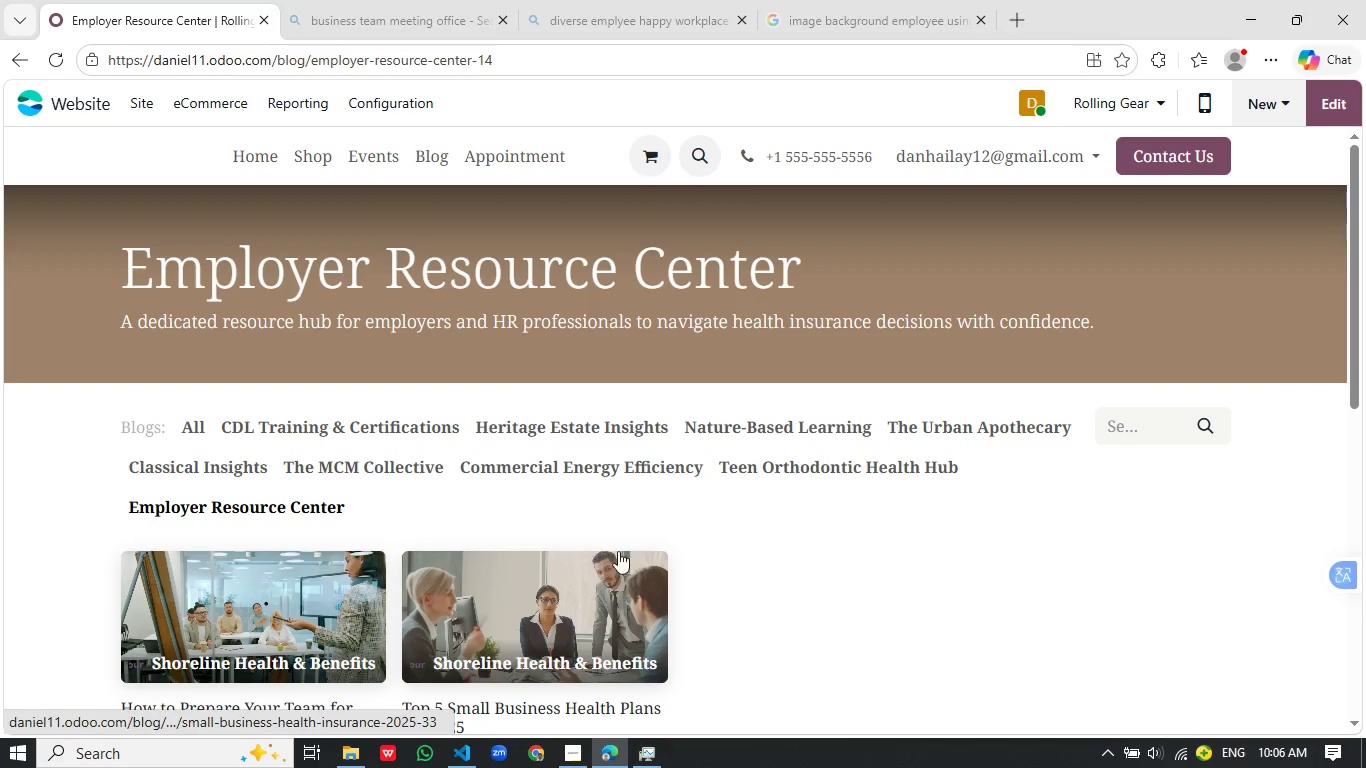 
scroll: coordinate [823, 457], scroll_direction: up, amount: 28.0
 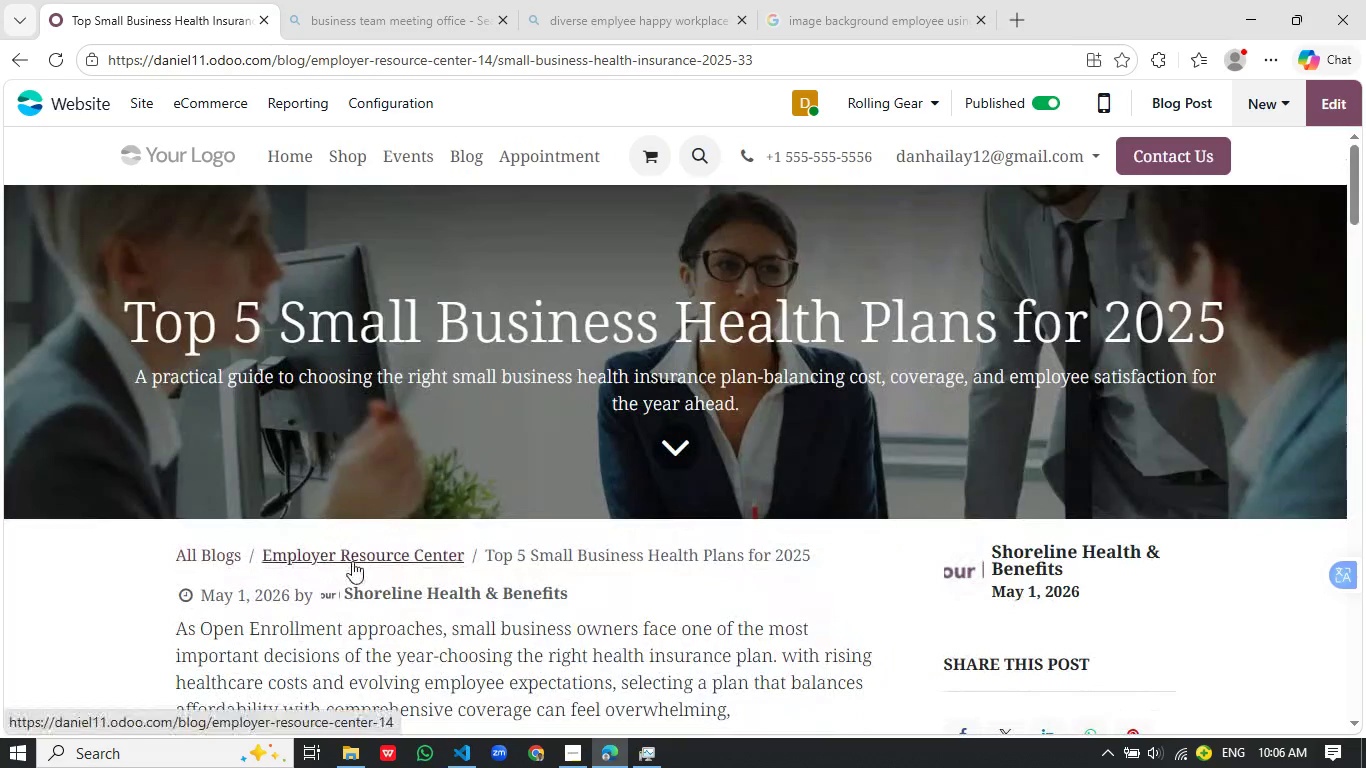 